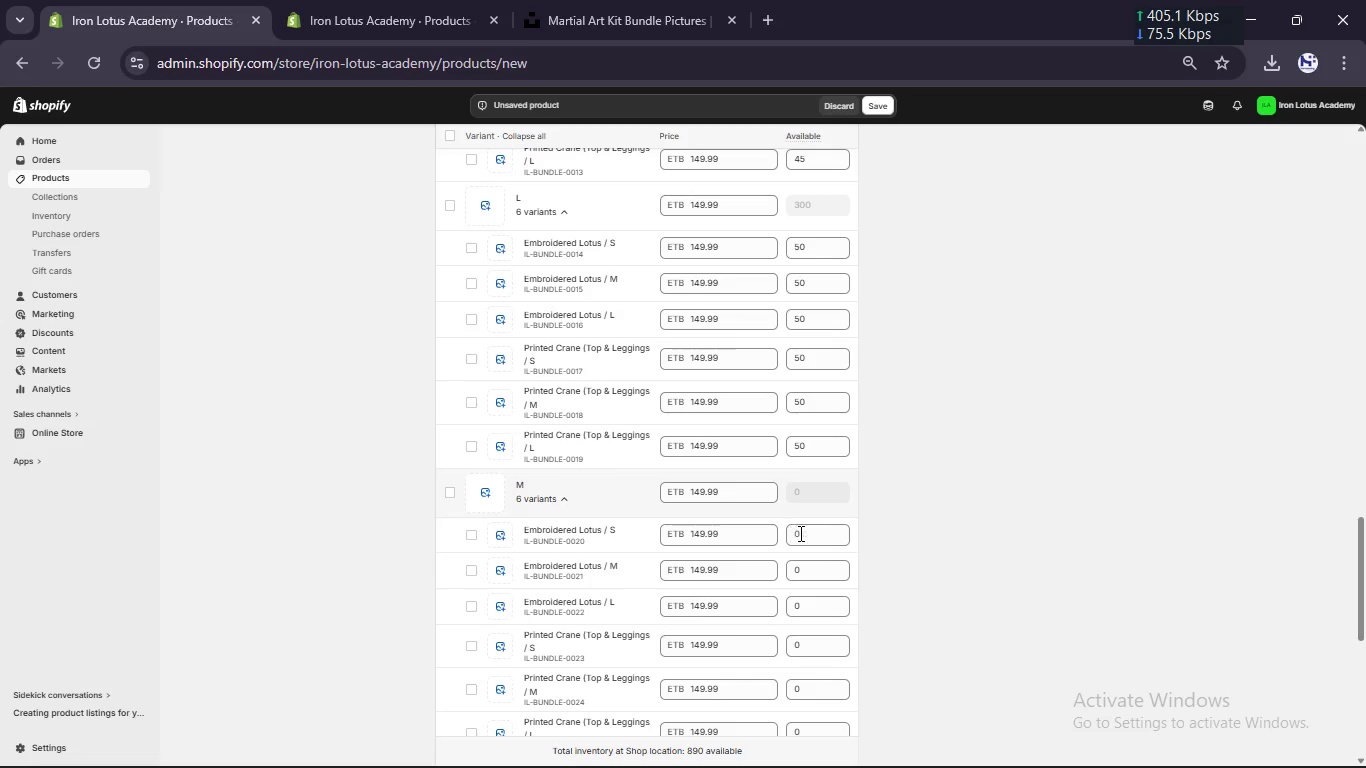 
left_click([809, 533])
 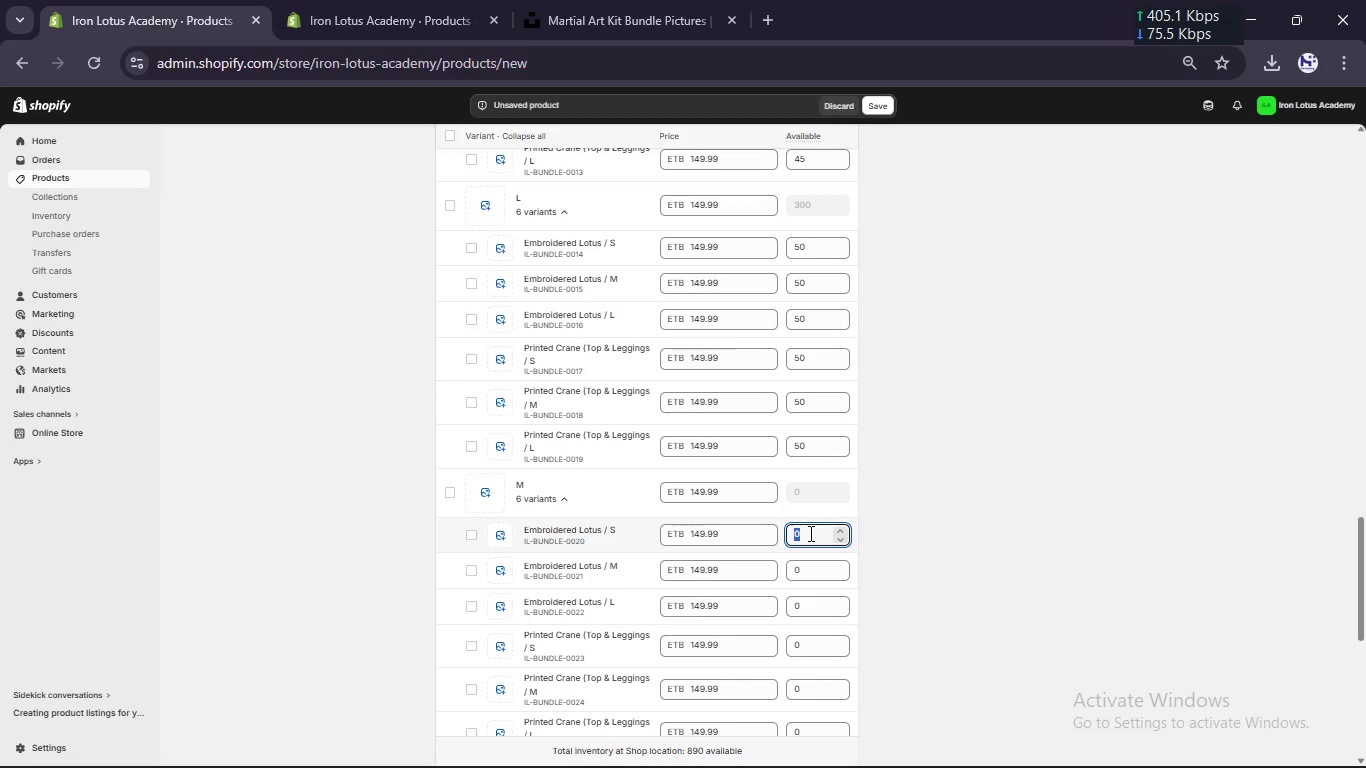 
key(Control+ControlLeft)
 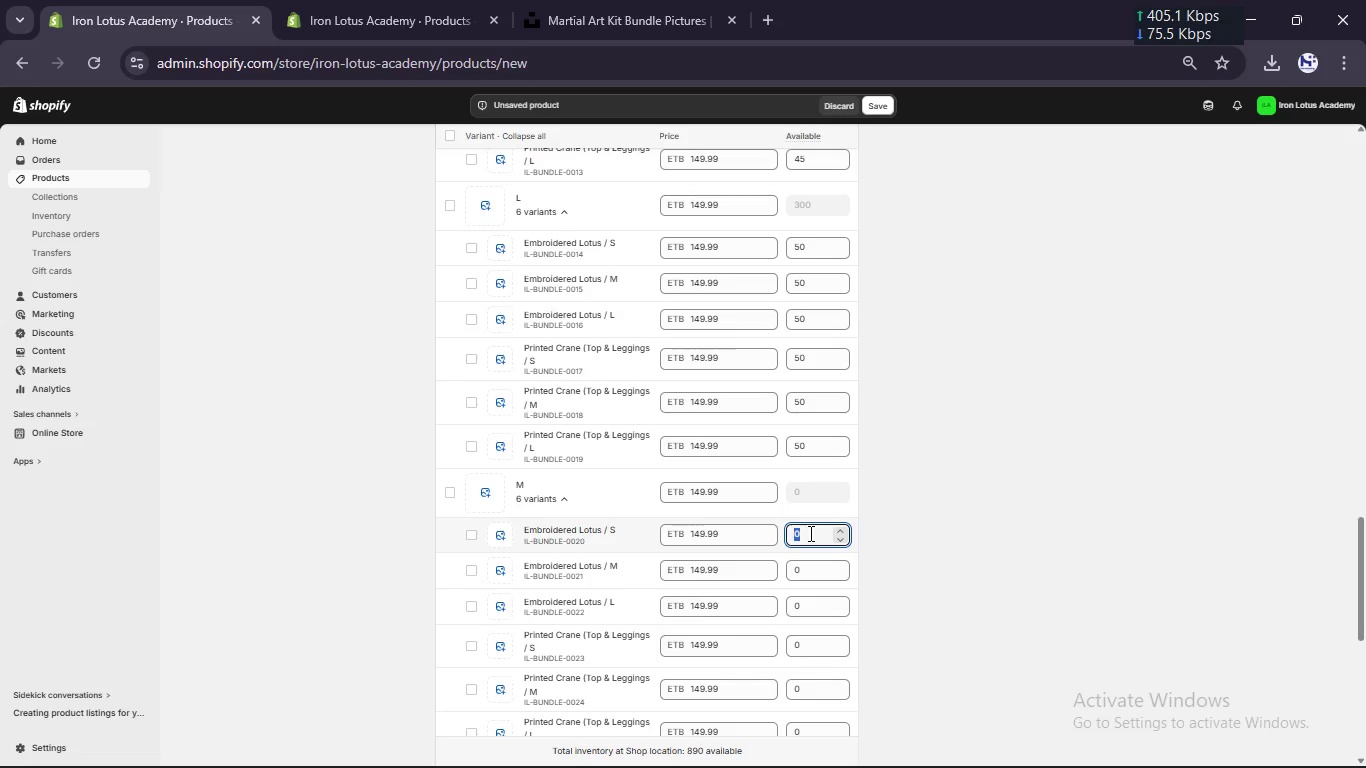 
key(Control+V)
 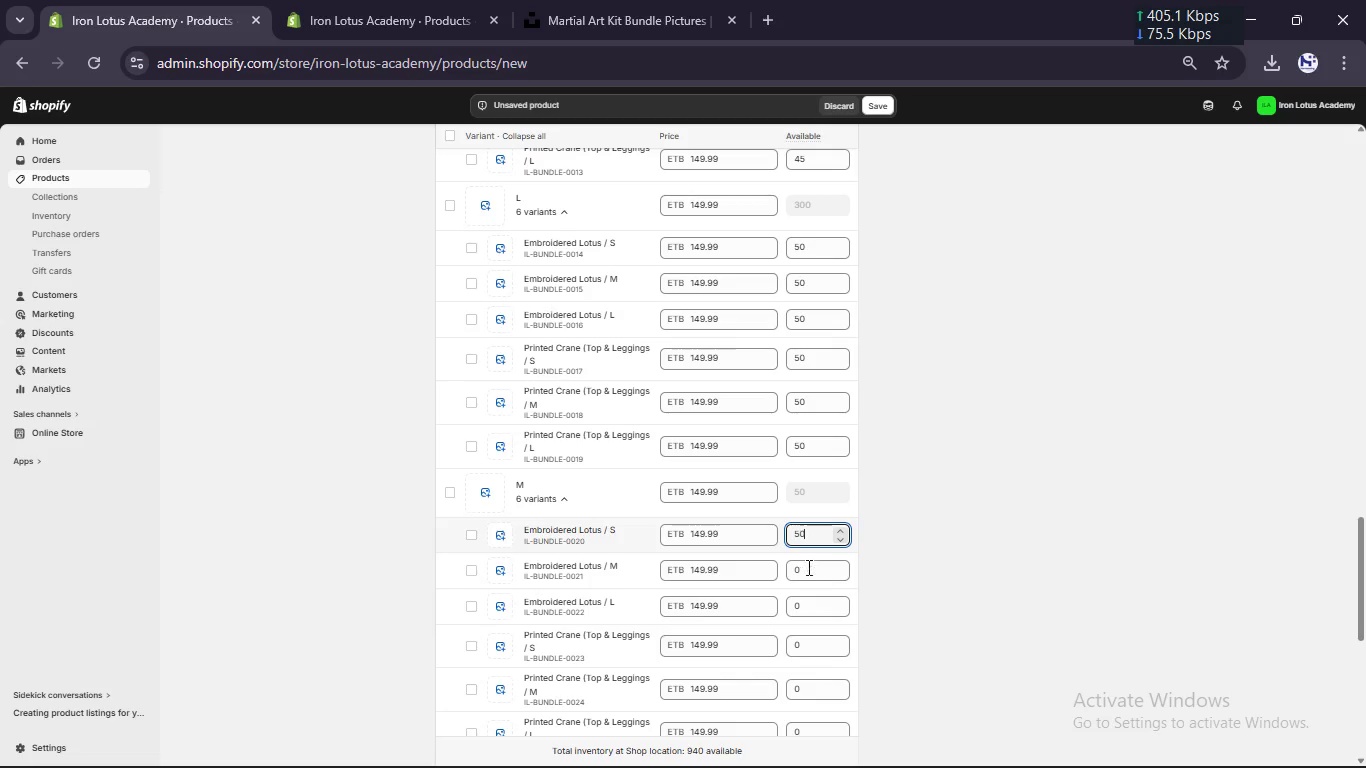 
left_click([808, 573])
 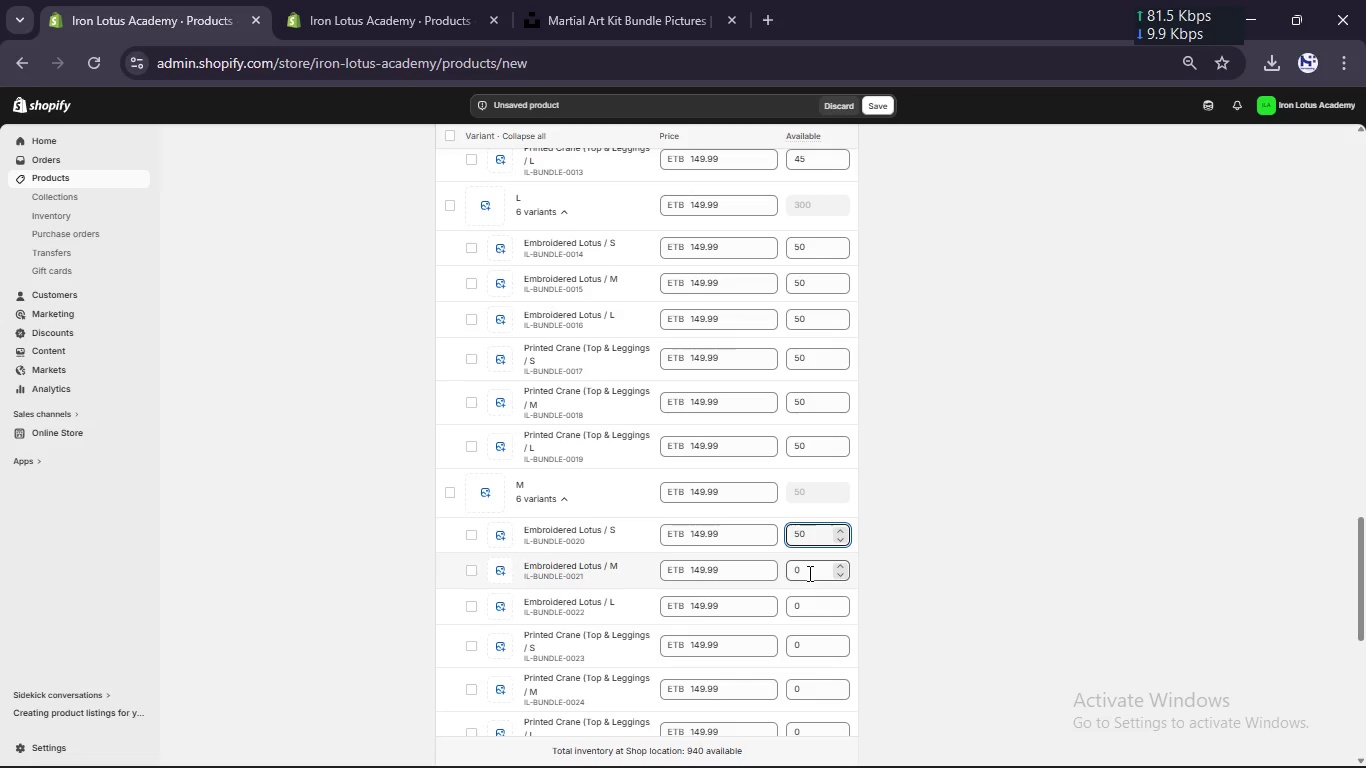 
key(Control+ControlLeft)
 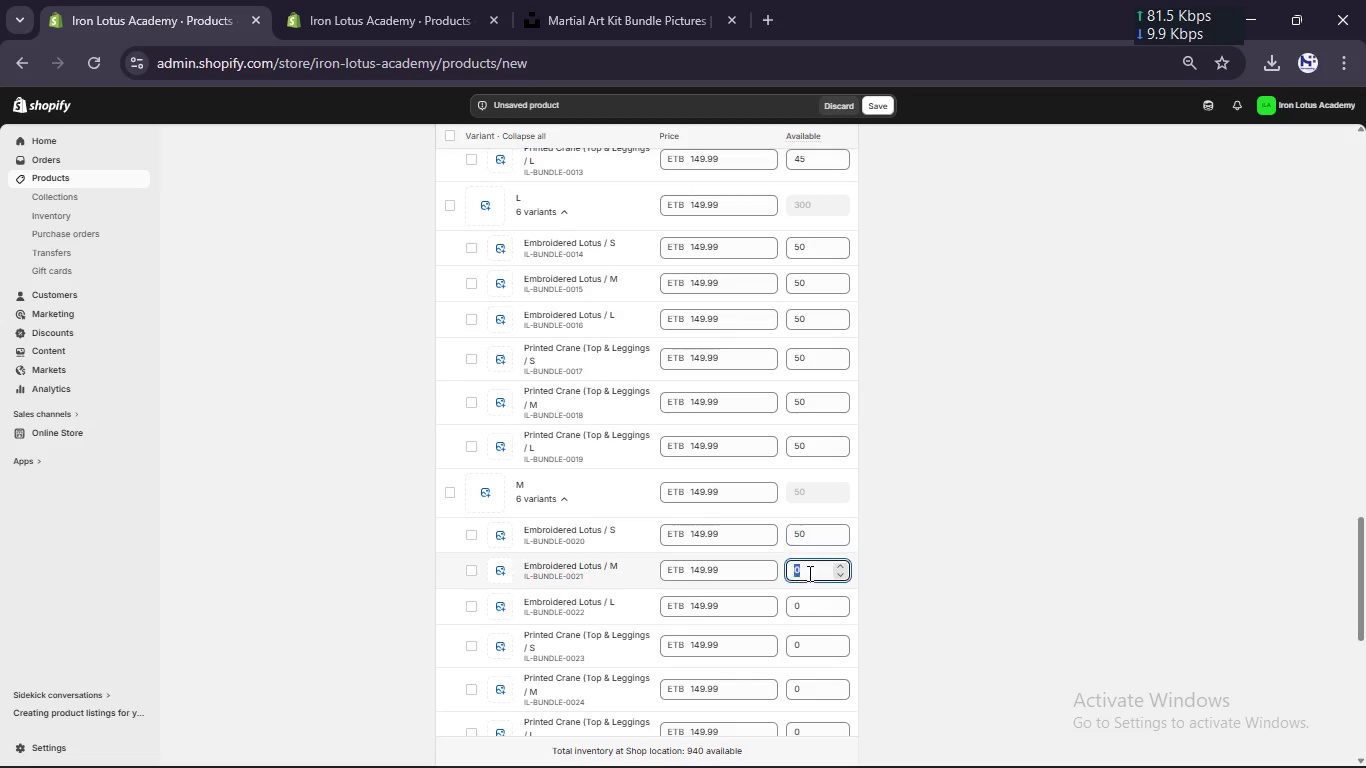 
key(Control+V)
 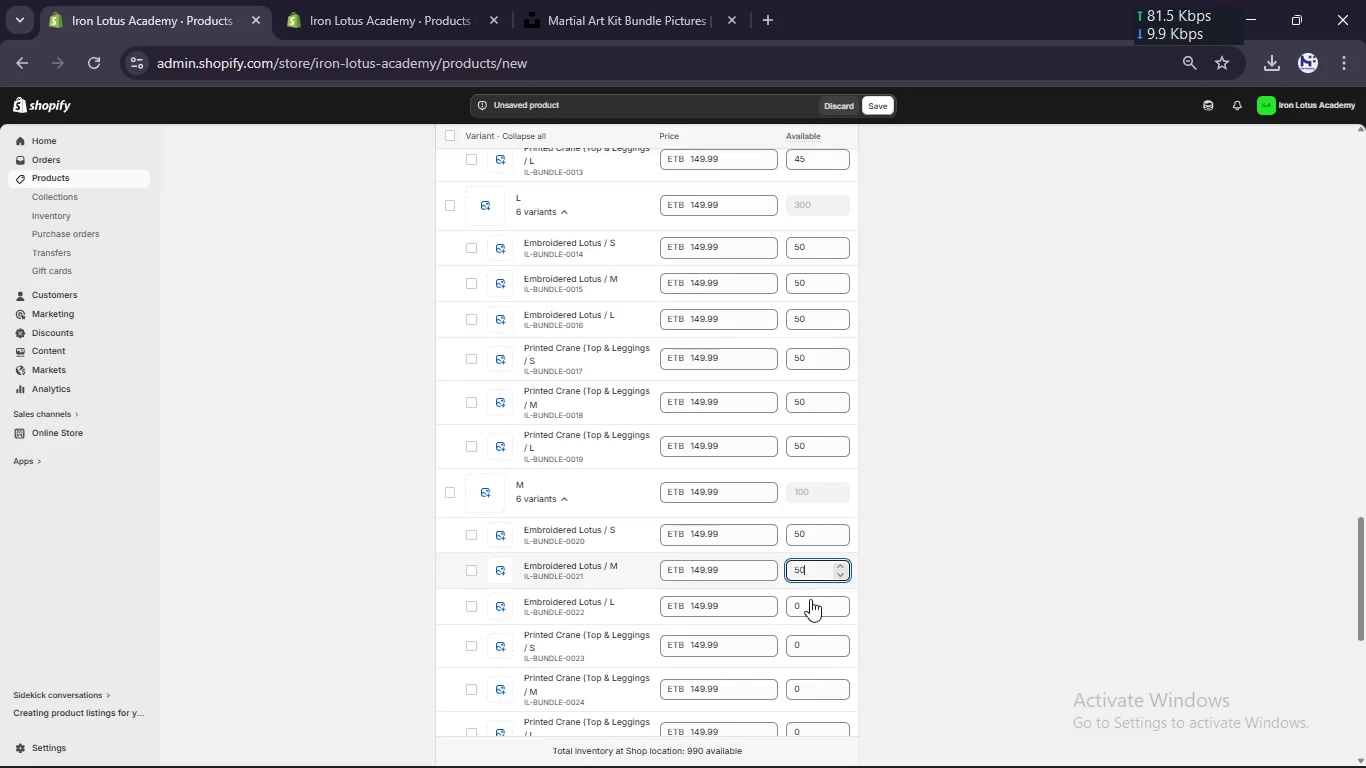 
left_click([810, 601])
 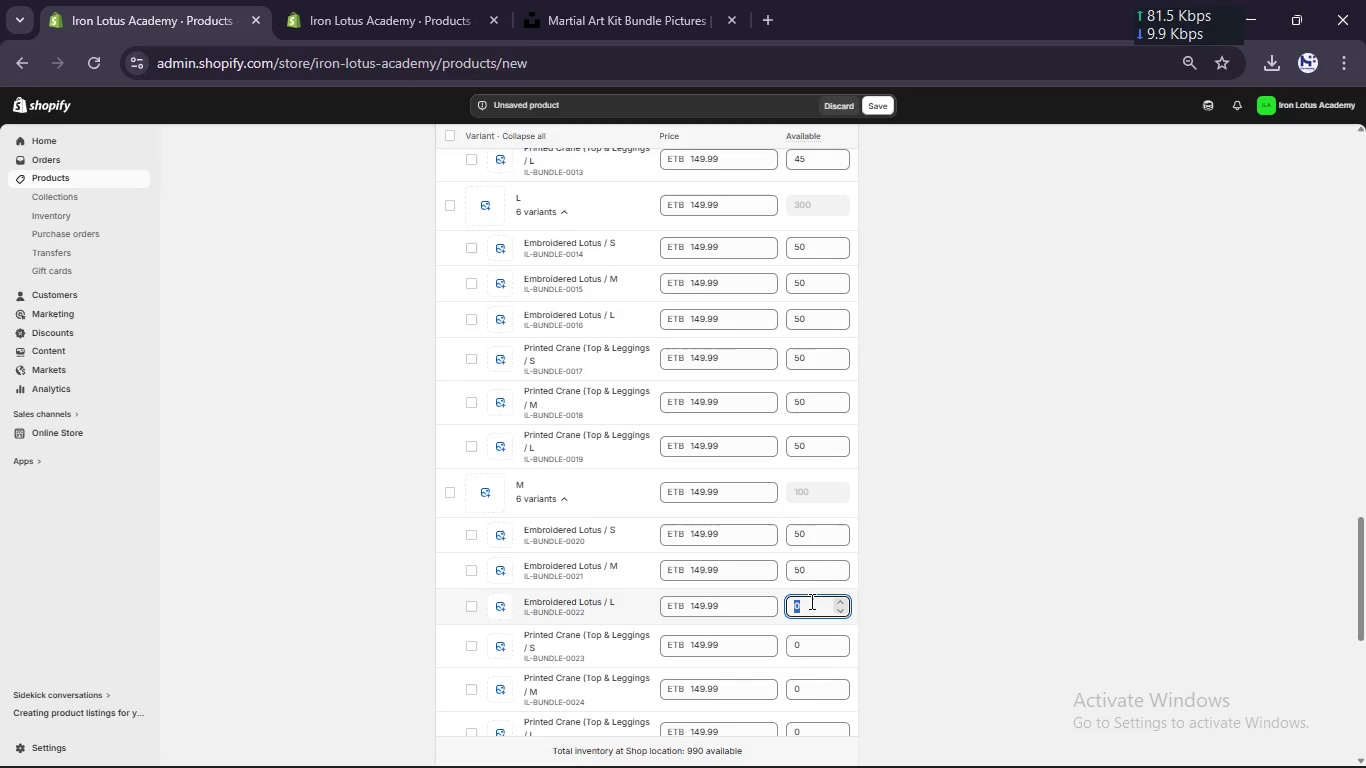 
key(Control+ControlLeft)
 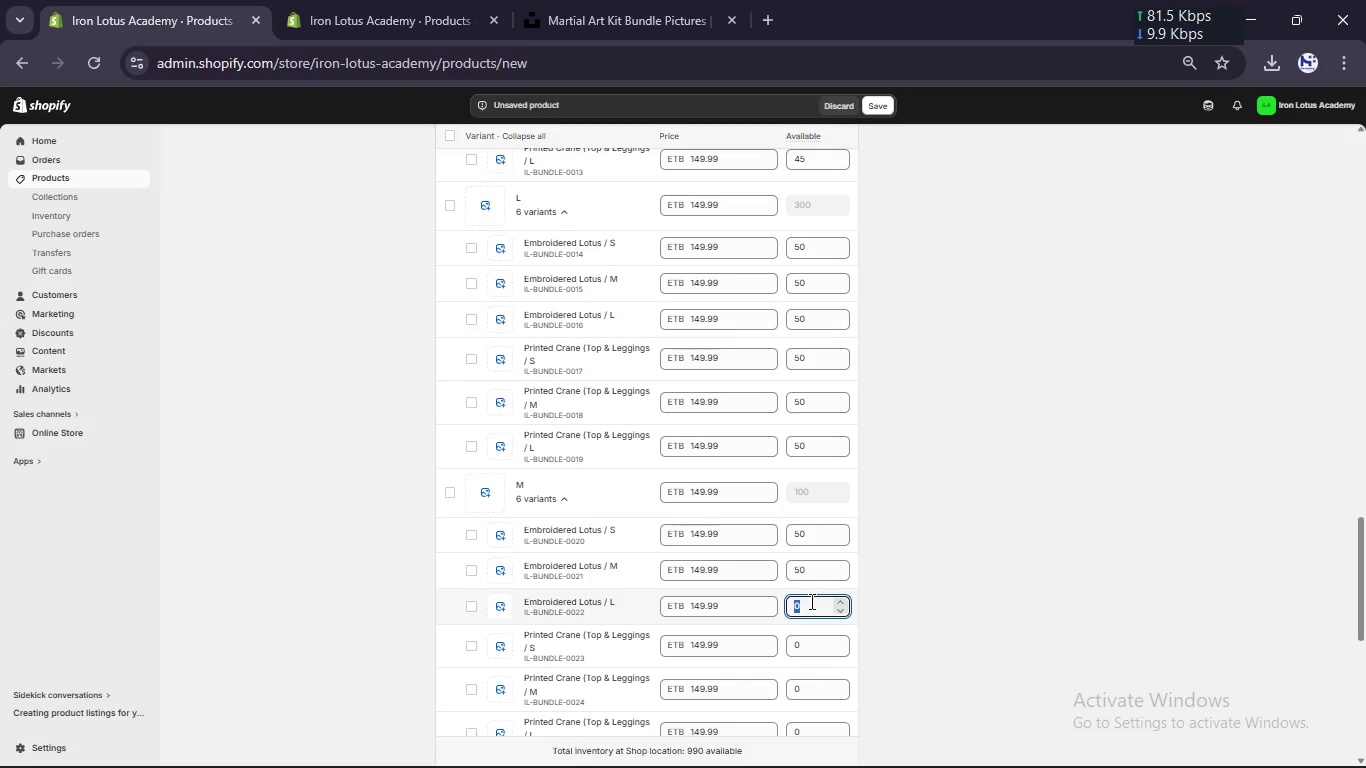 
key(Control+V)
 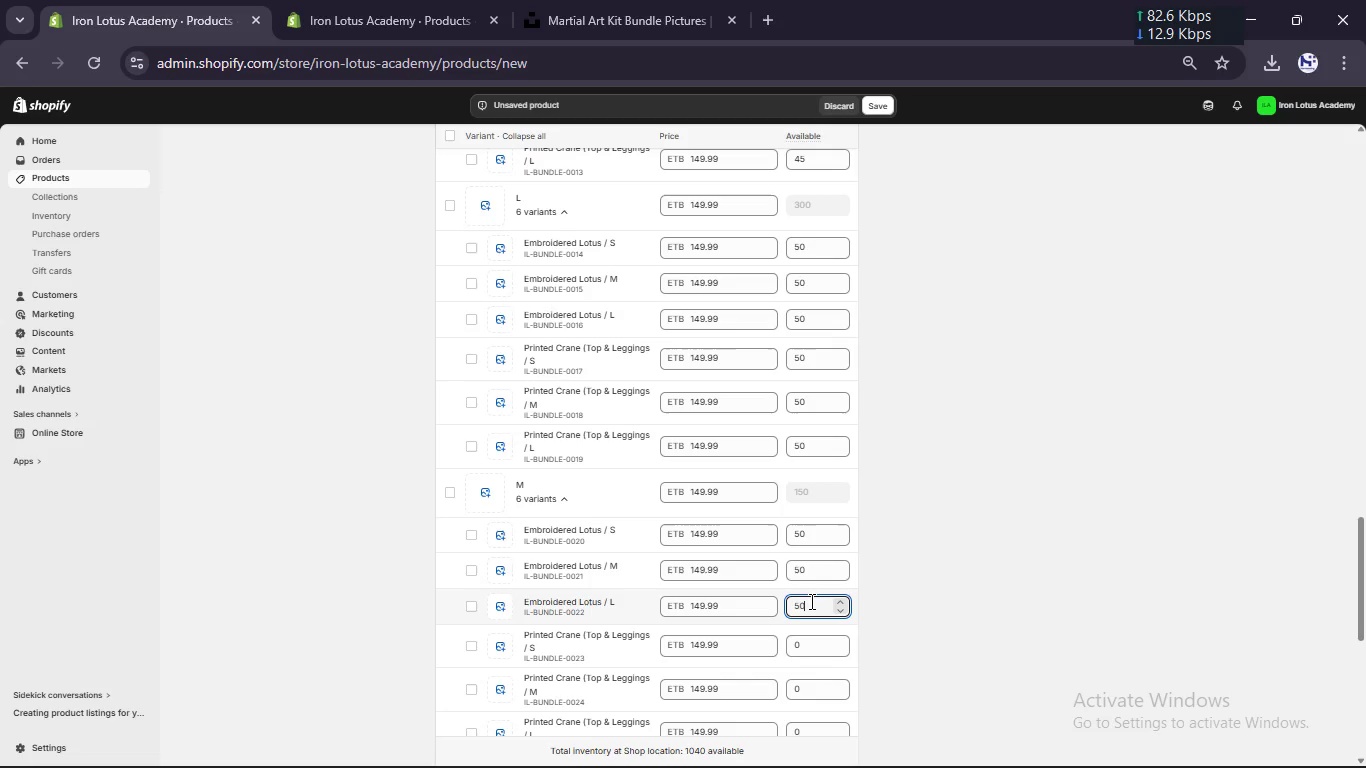 
scroll: coordinate [929, 555], scroll_direction: down, amount: 5.0
 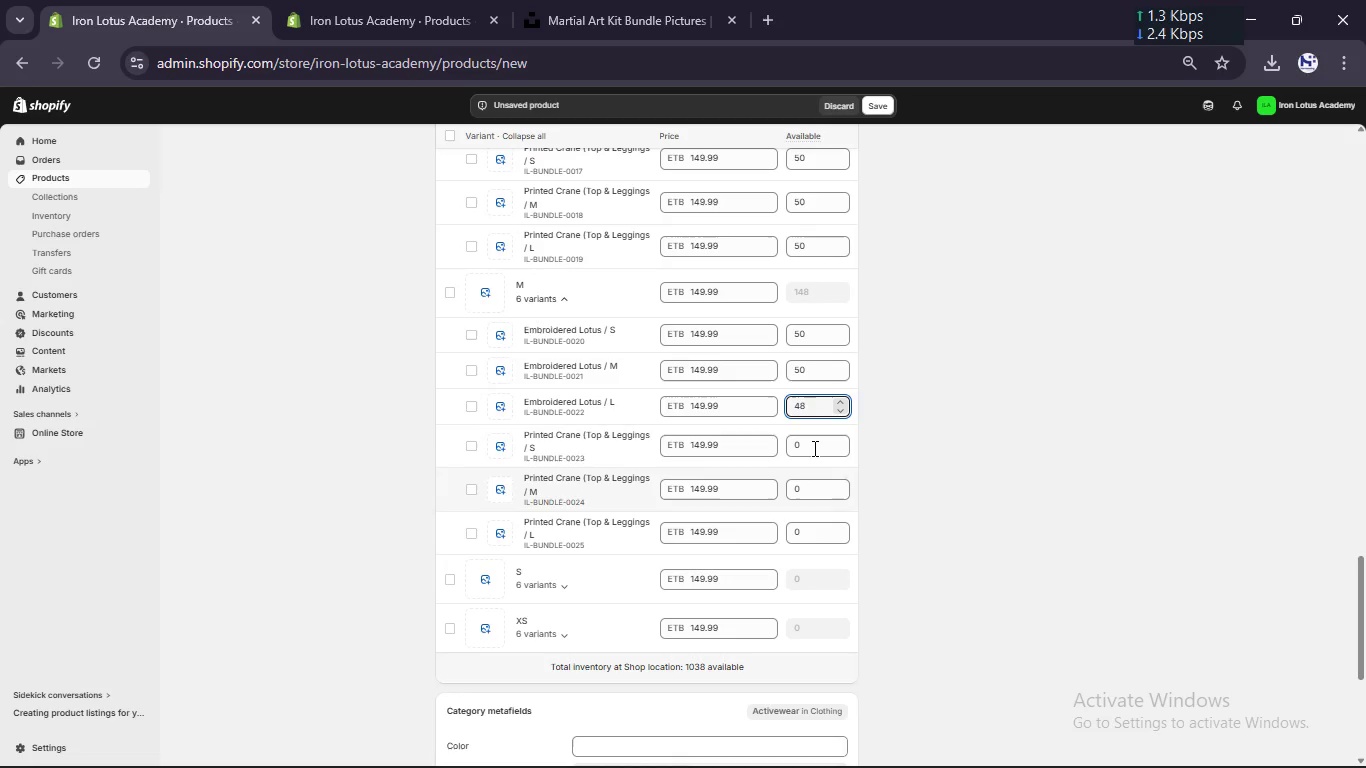 
left_click([813, 447])
 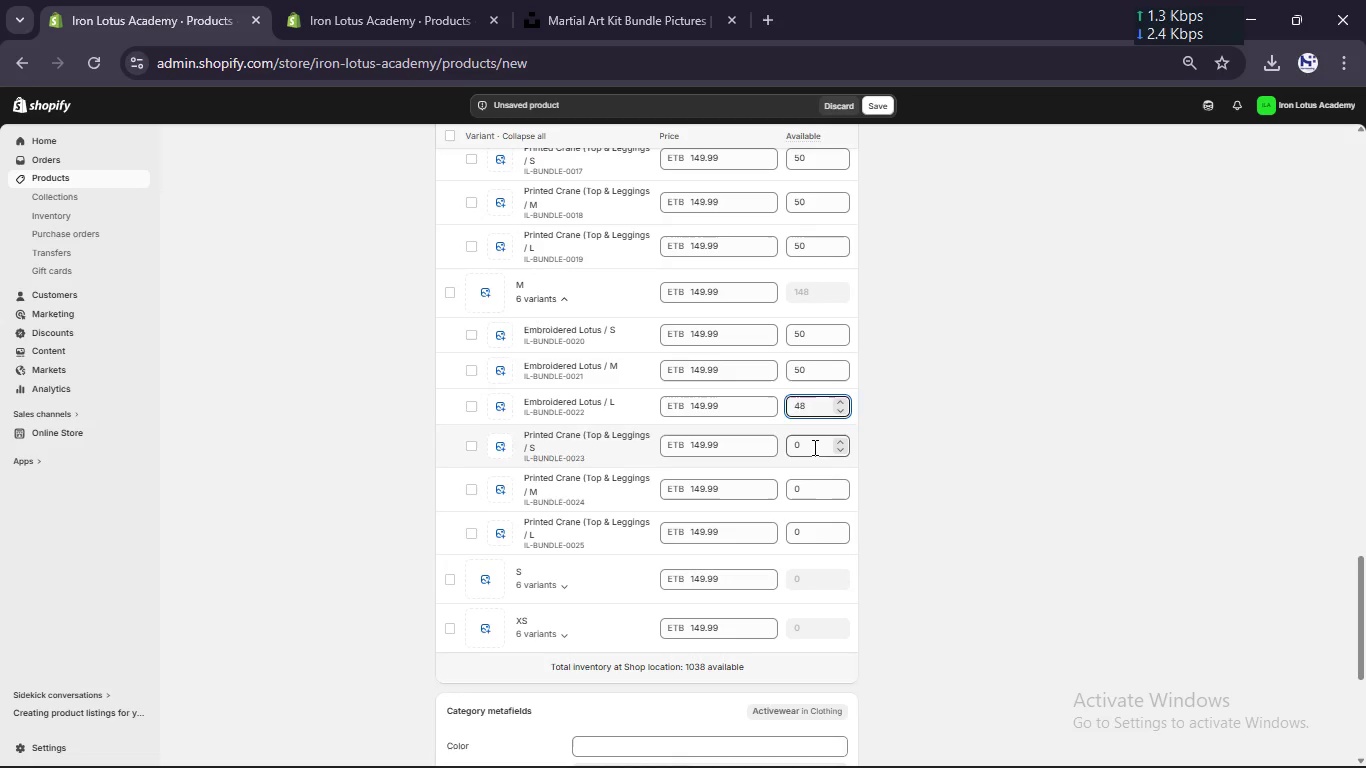 
key(Control+ControlLeft)
 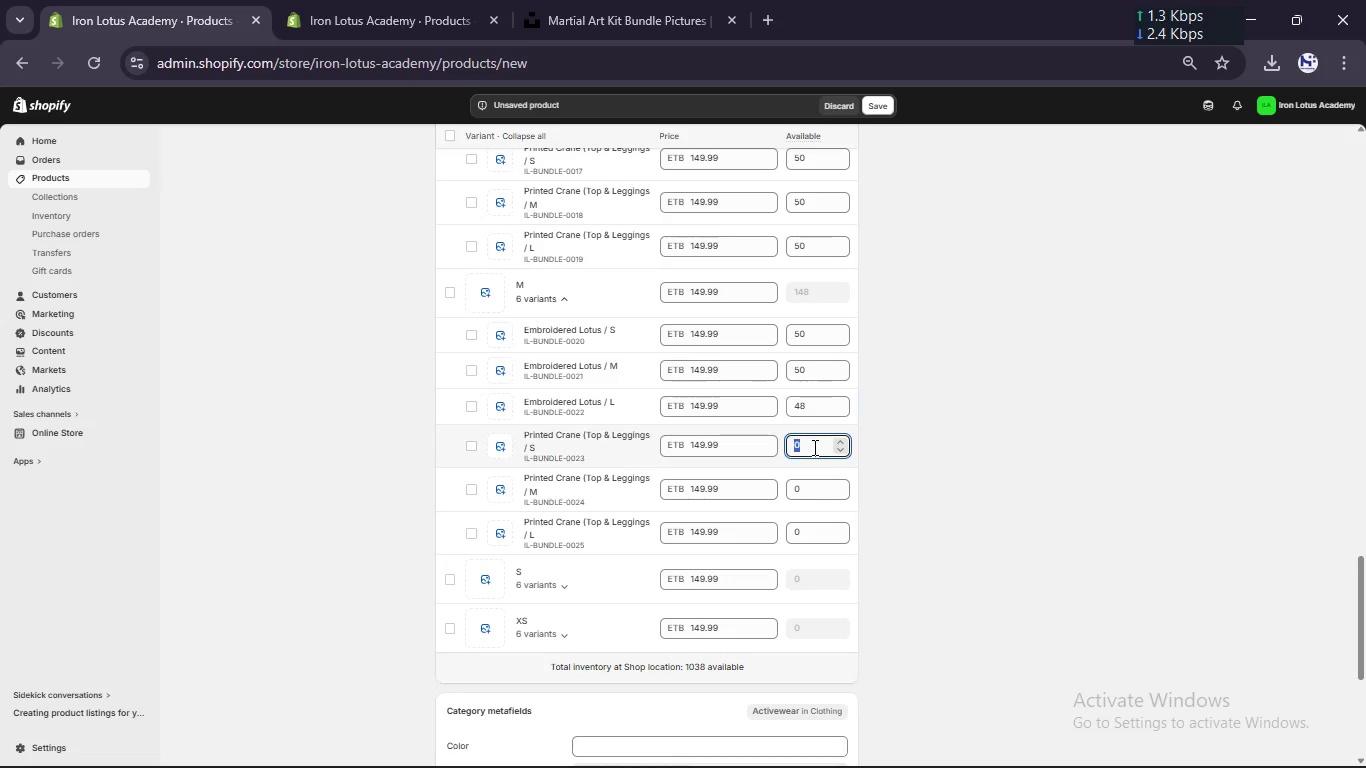 
key(Control+V)
 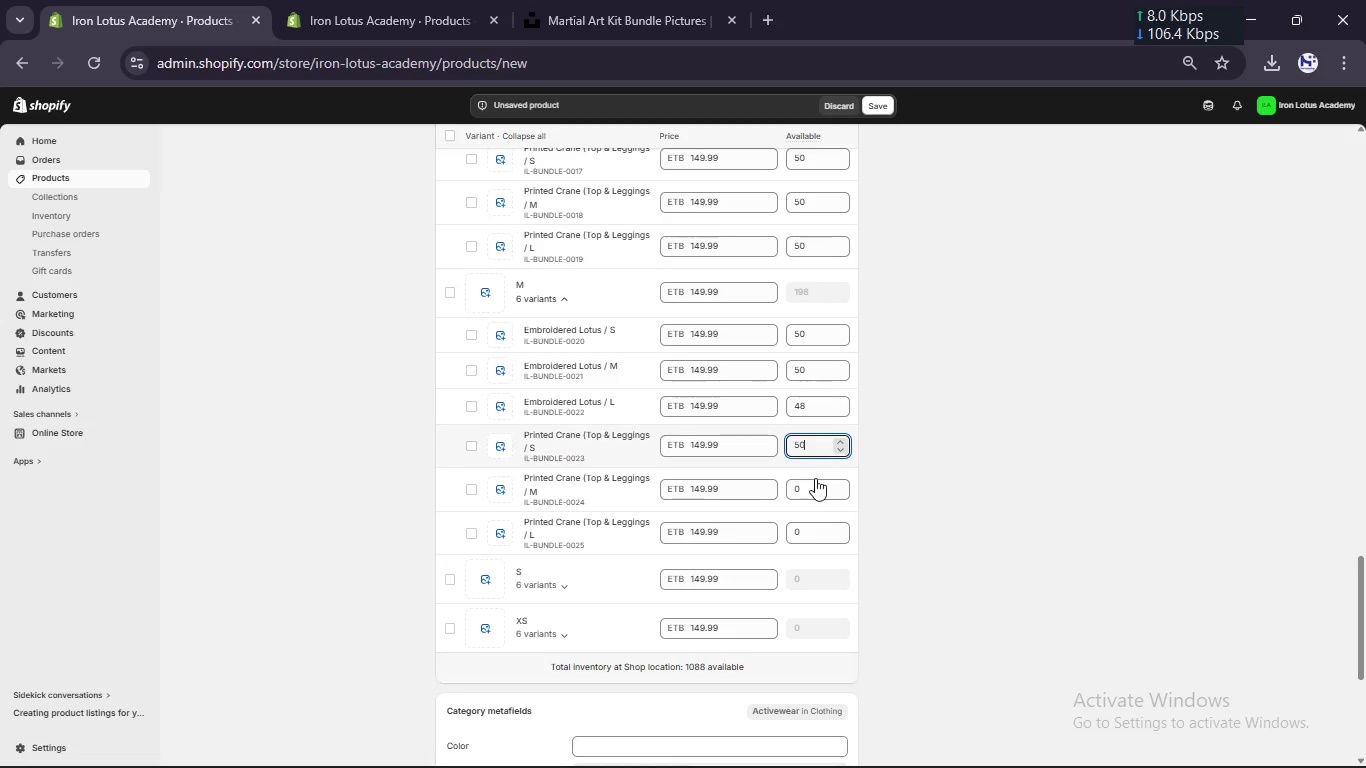 
left_click([817, 491])
 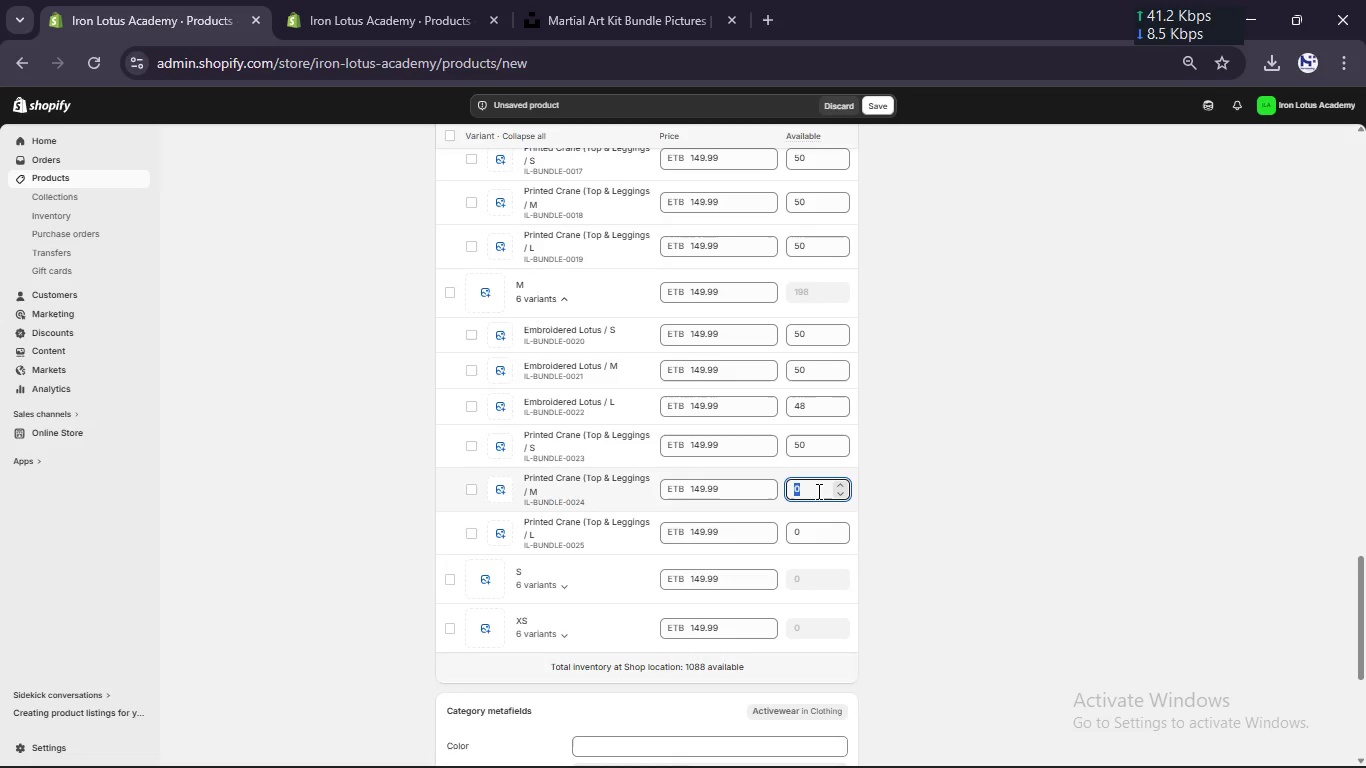 
key(Control+ControlLeft)
 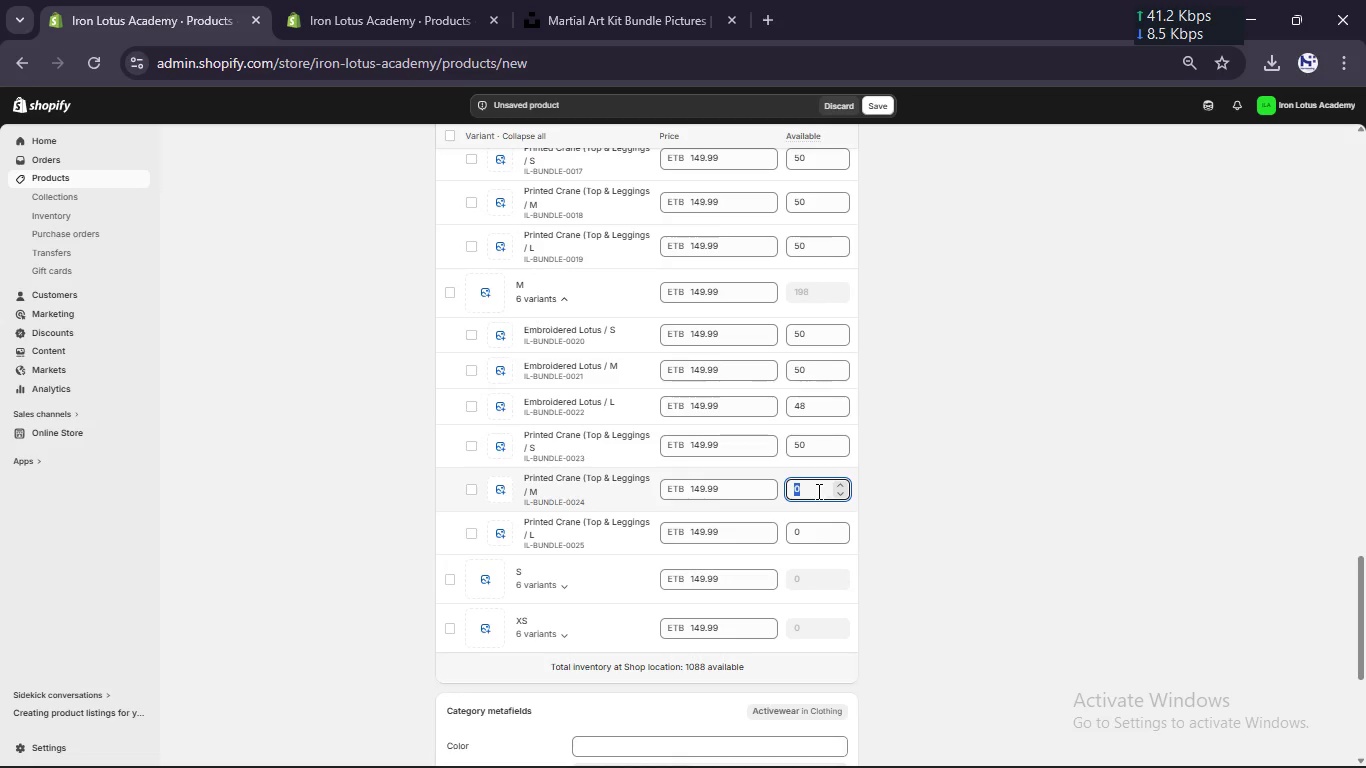 
key(Control+V)
 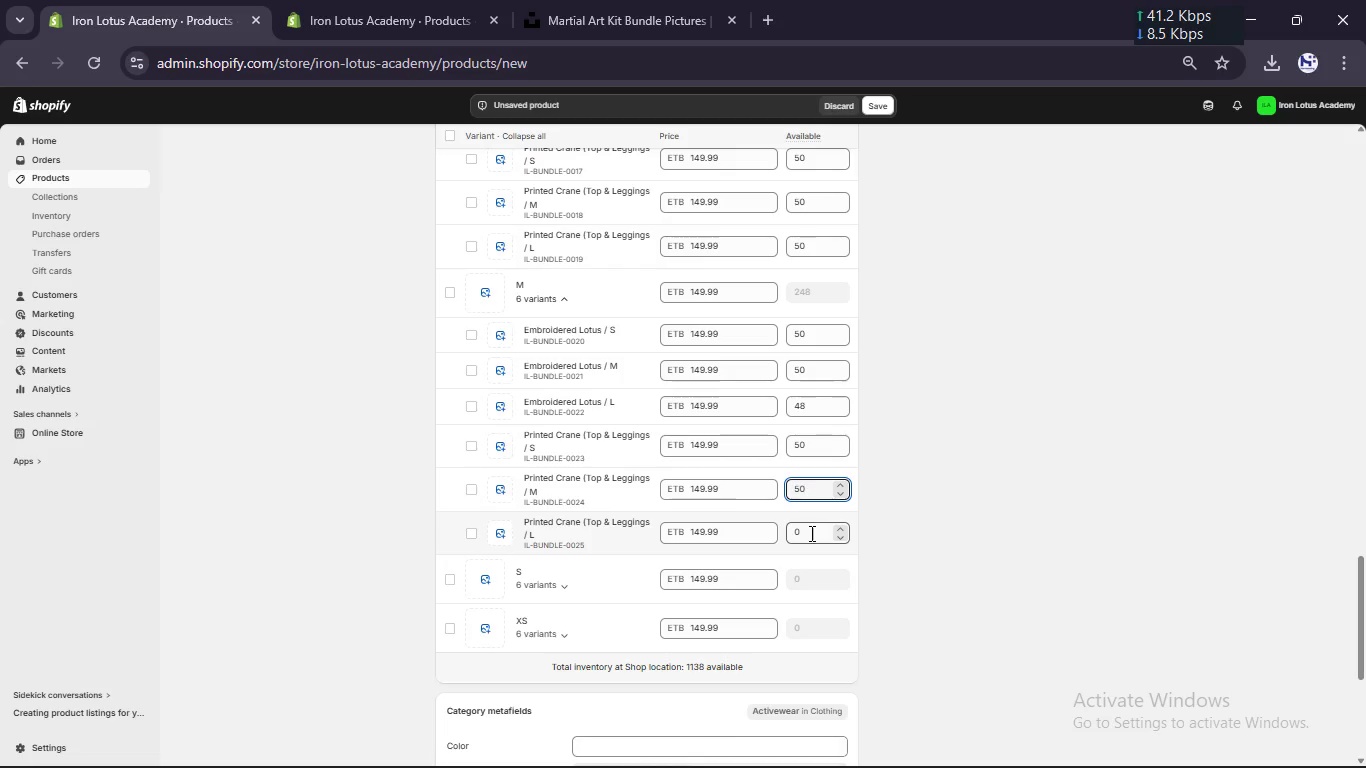 
left_click([810, 534])
 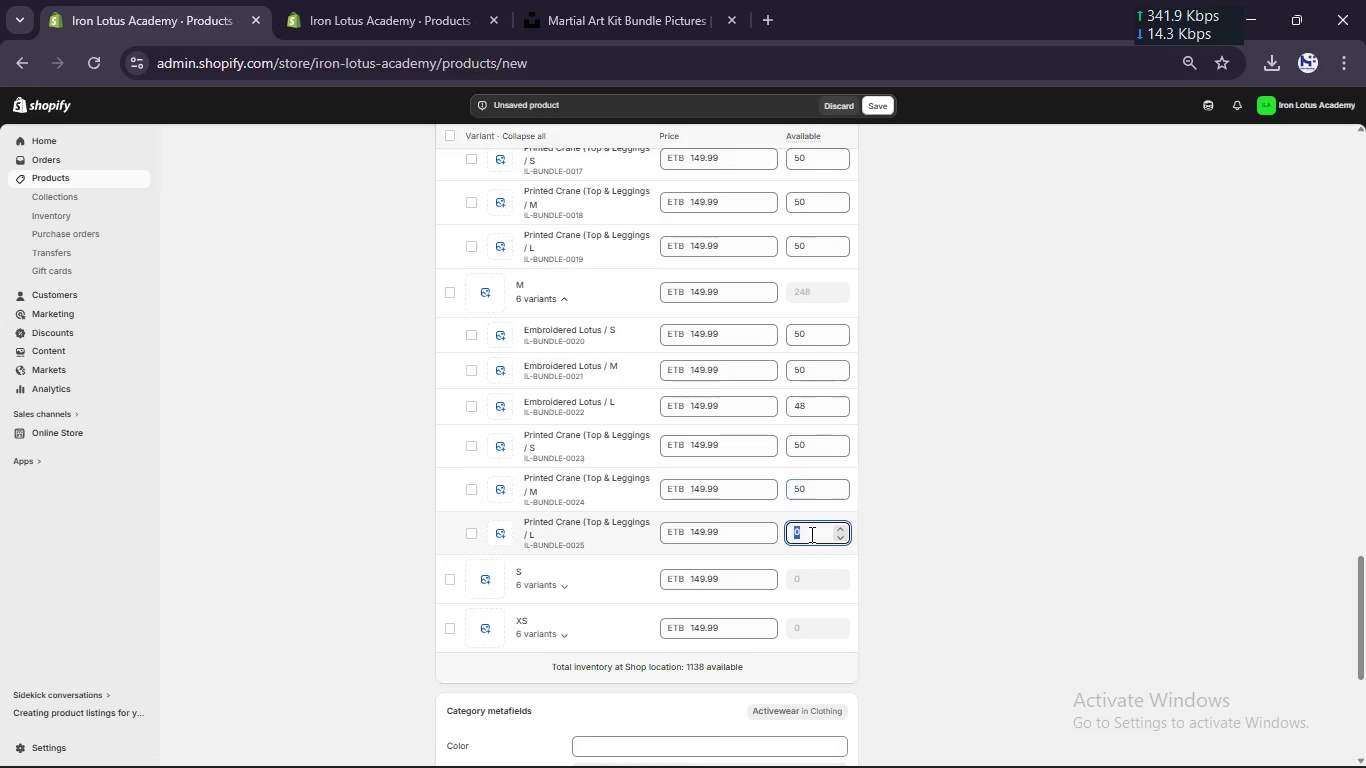 
key(Control+ControlLeft)
 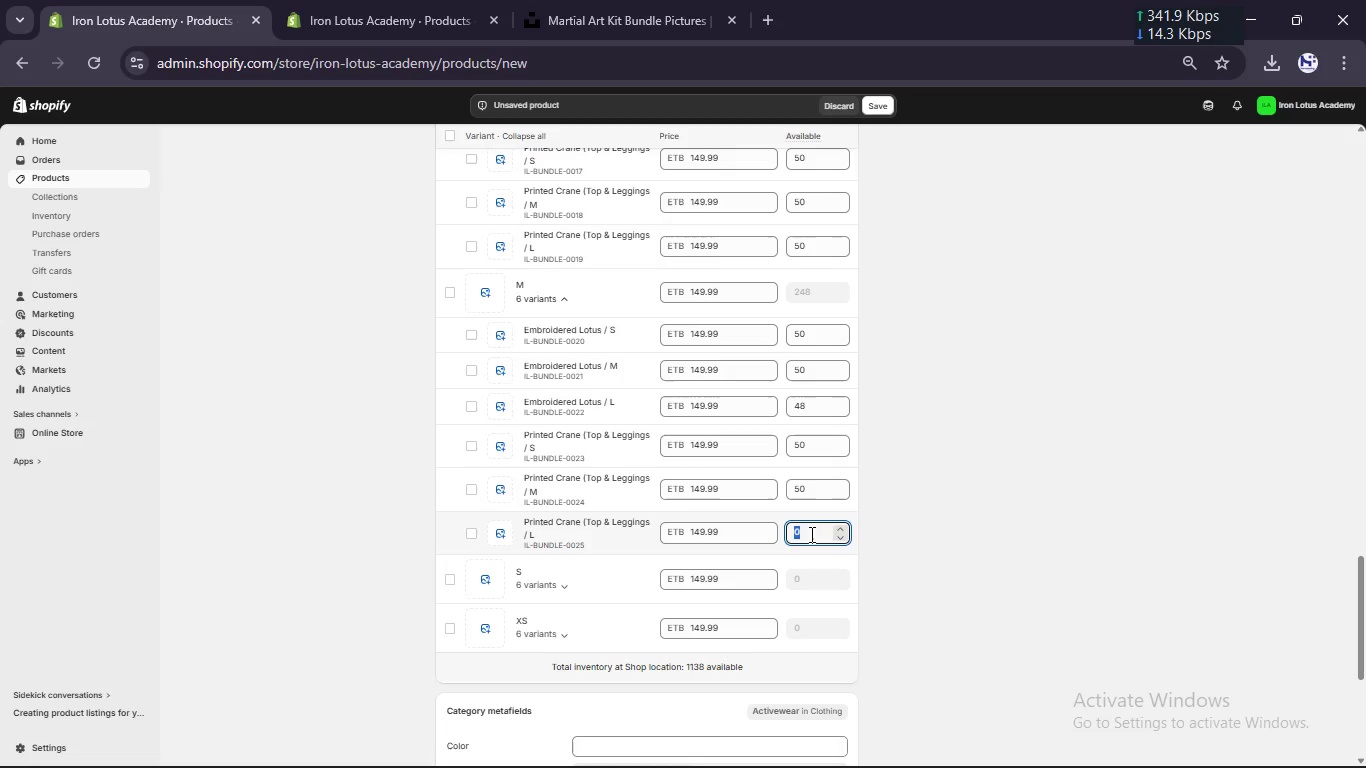 
key(Control+V)
 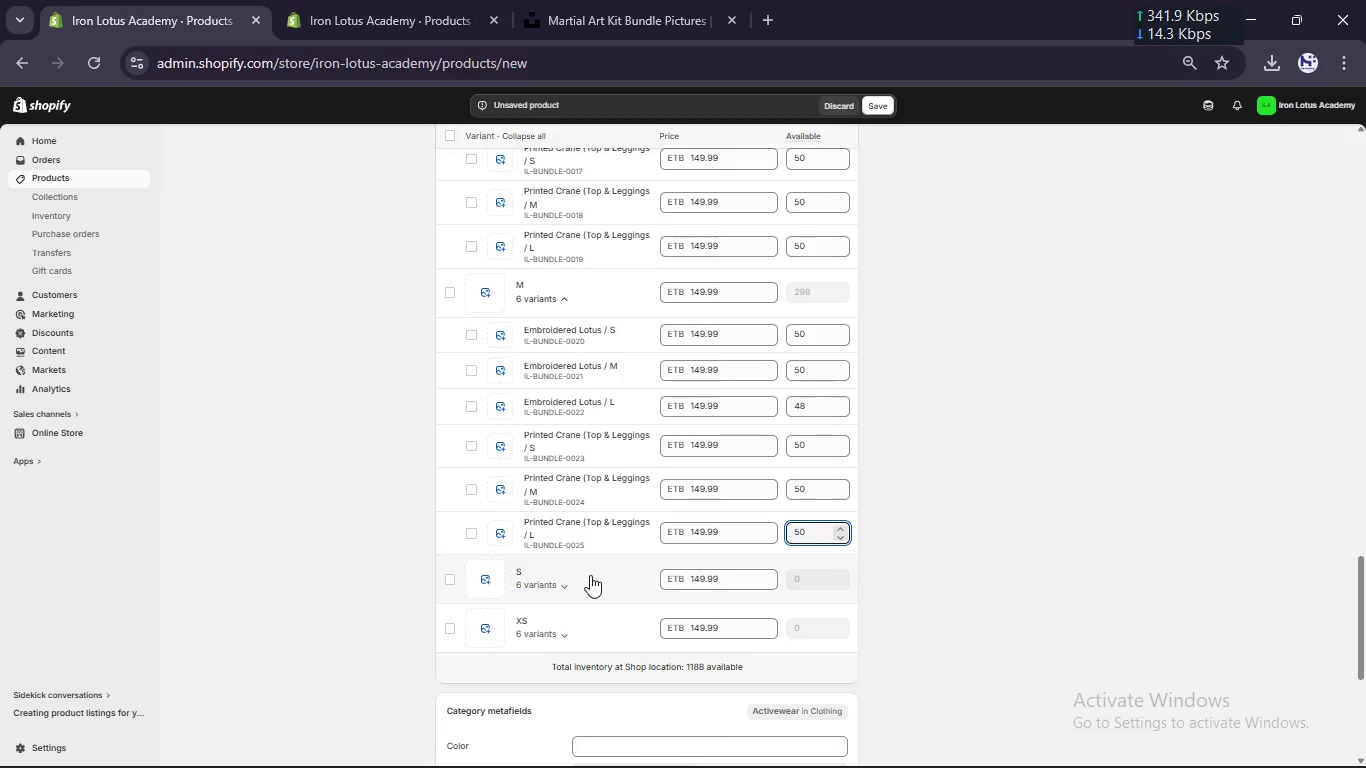 
left_click([566, 579])
 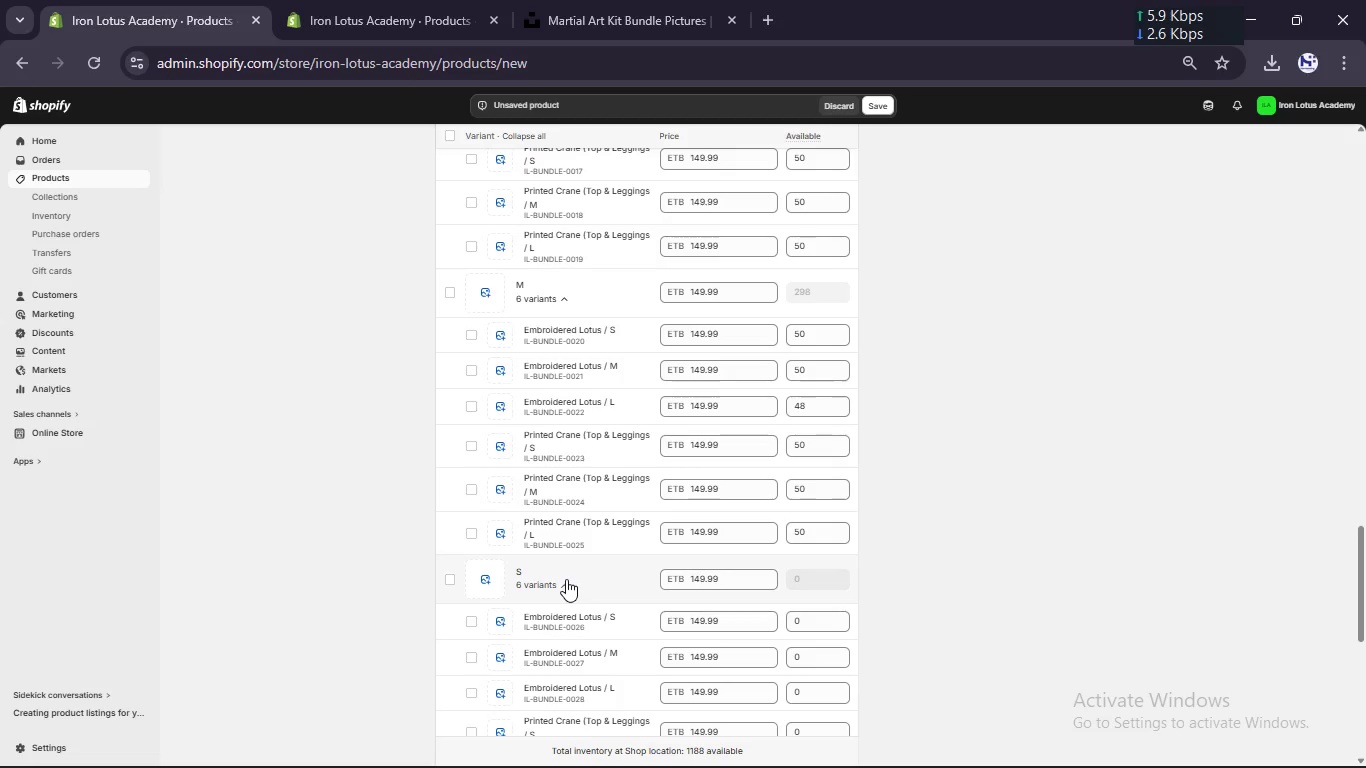 
scroll: coordinate [566, 579], scroll_direction: down, amount: 3.0
 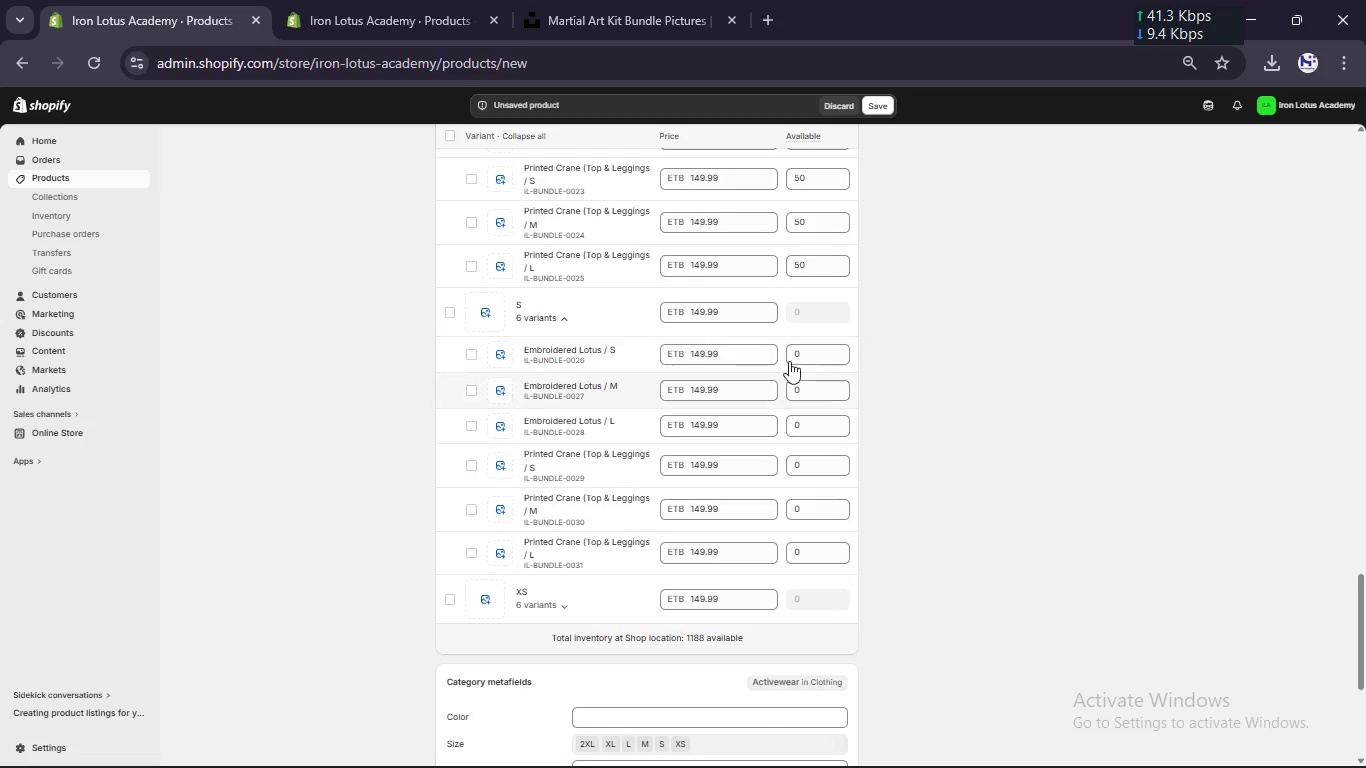 
left_click([803, 358])
 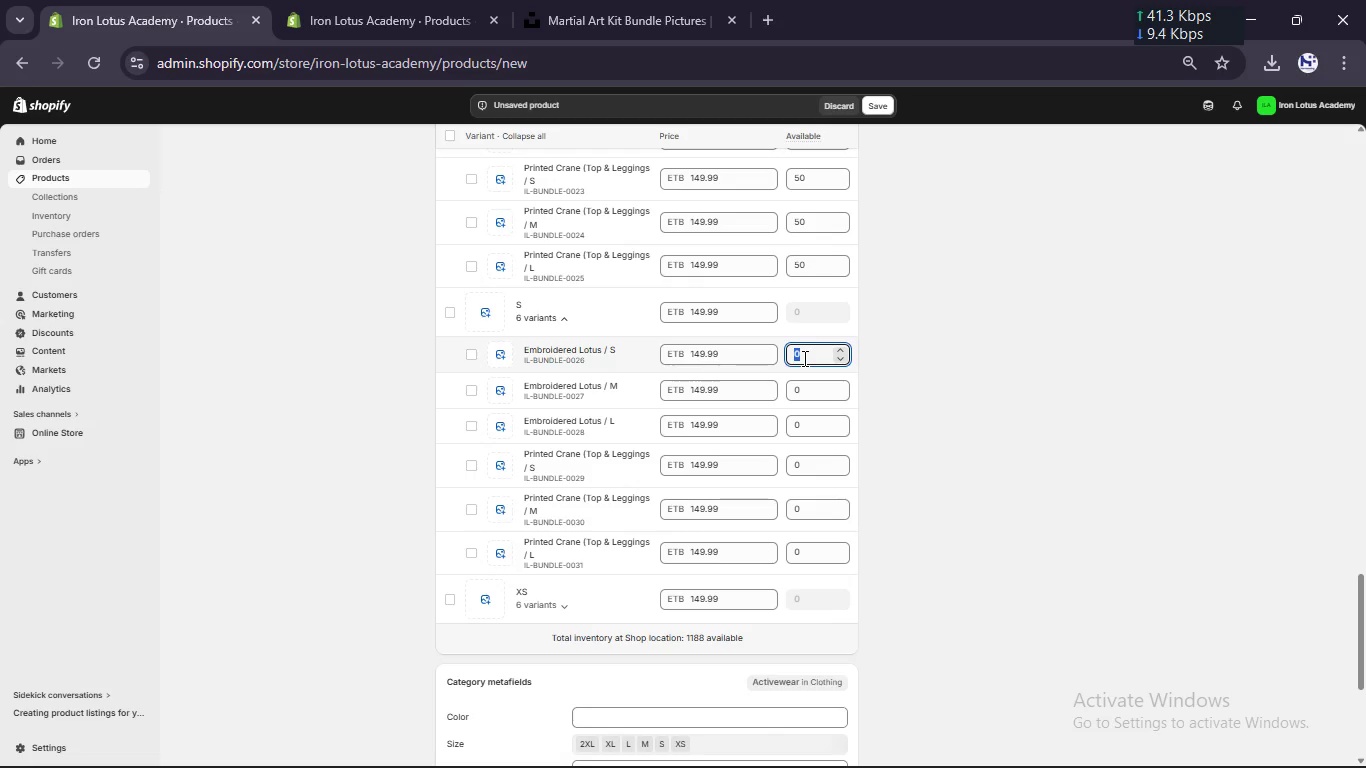 
key(Control+ControlLeft)
 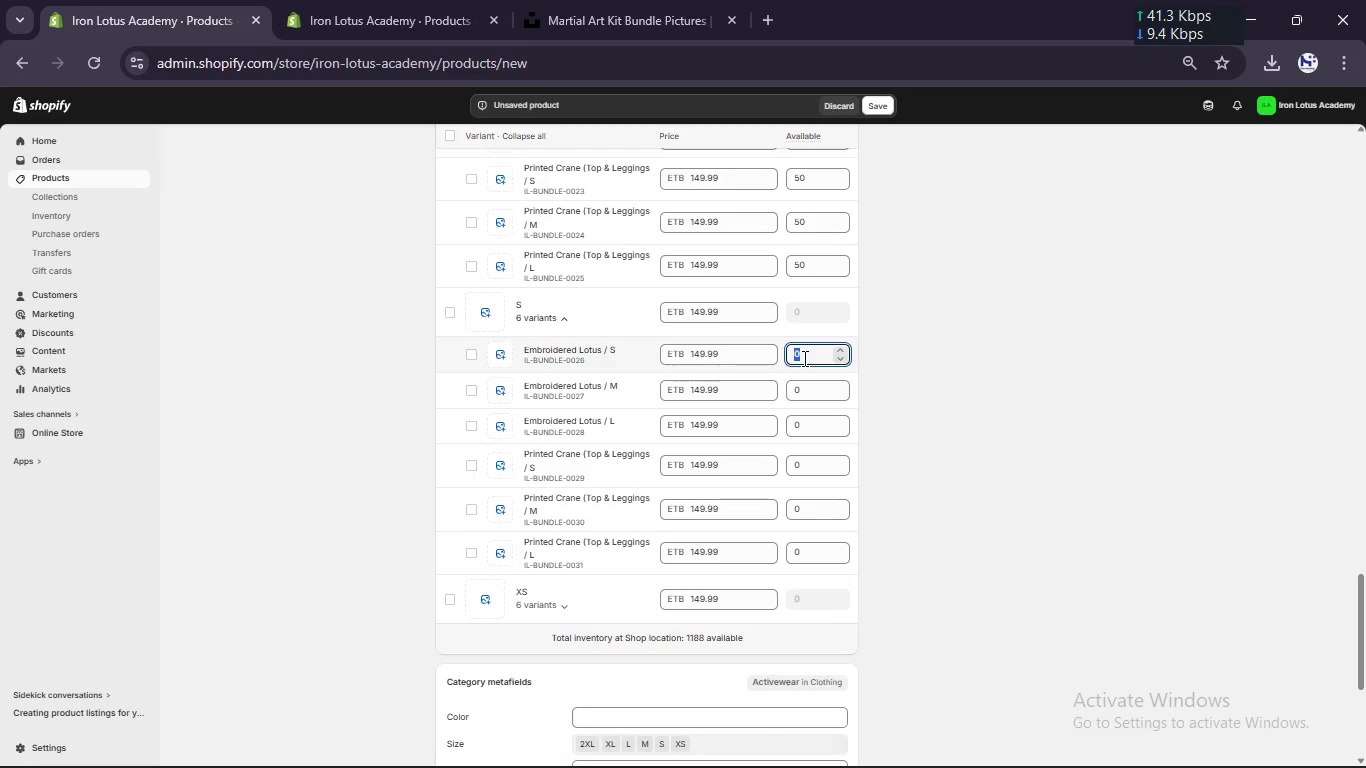 
key(Control+V)
 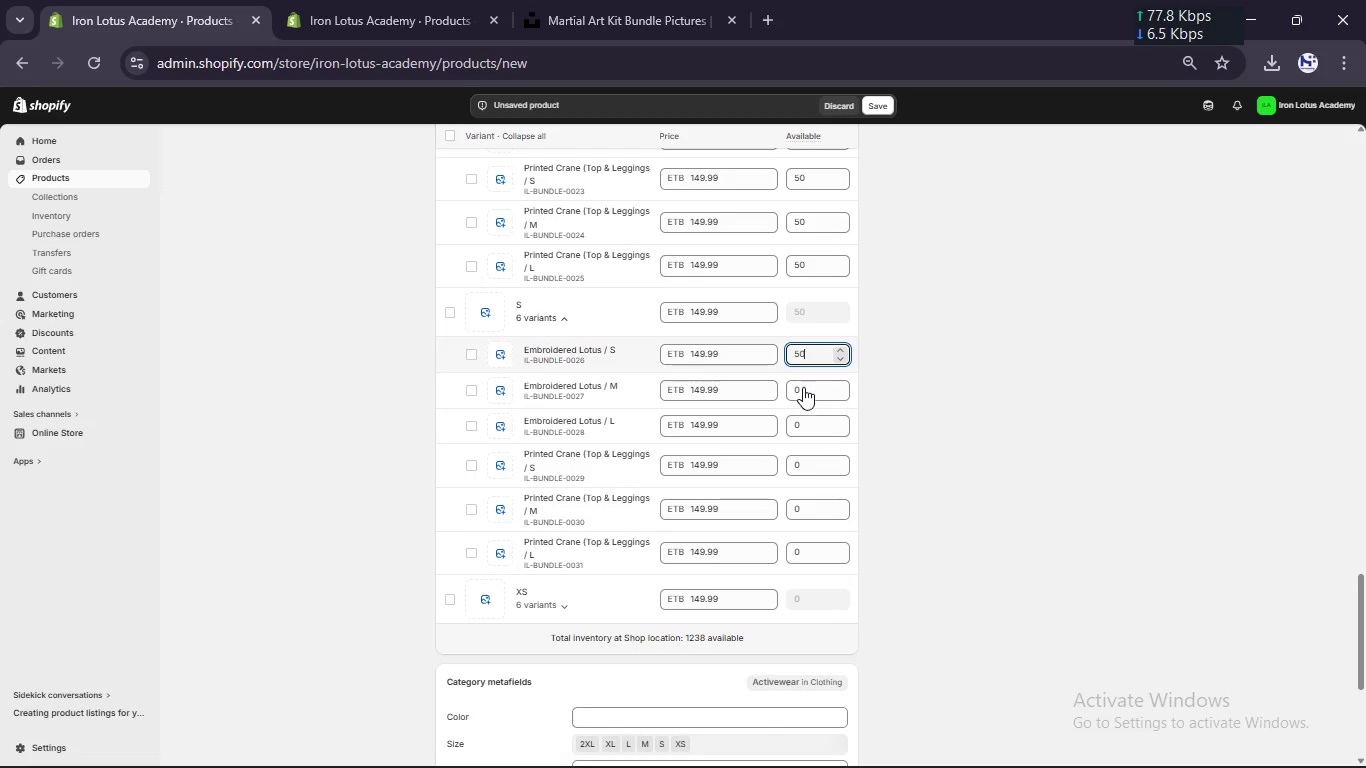 
left_click([803, 390])
 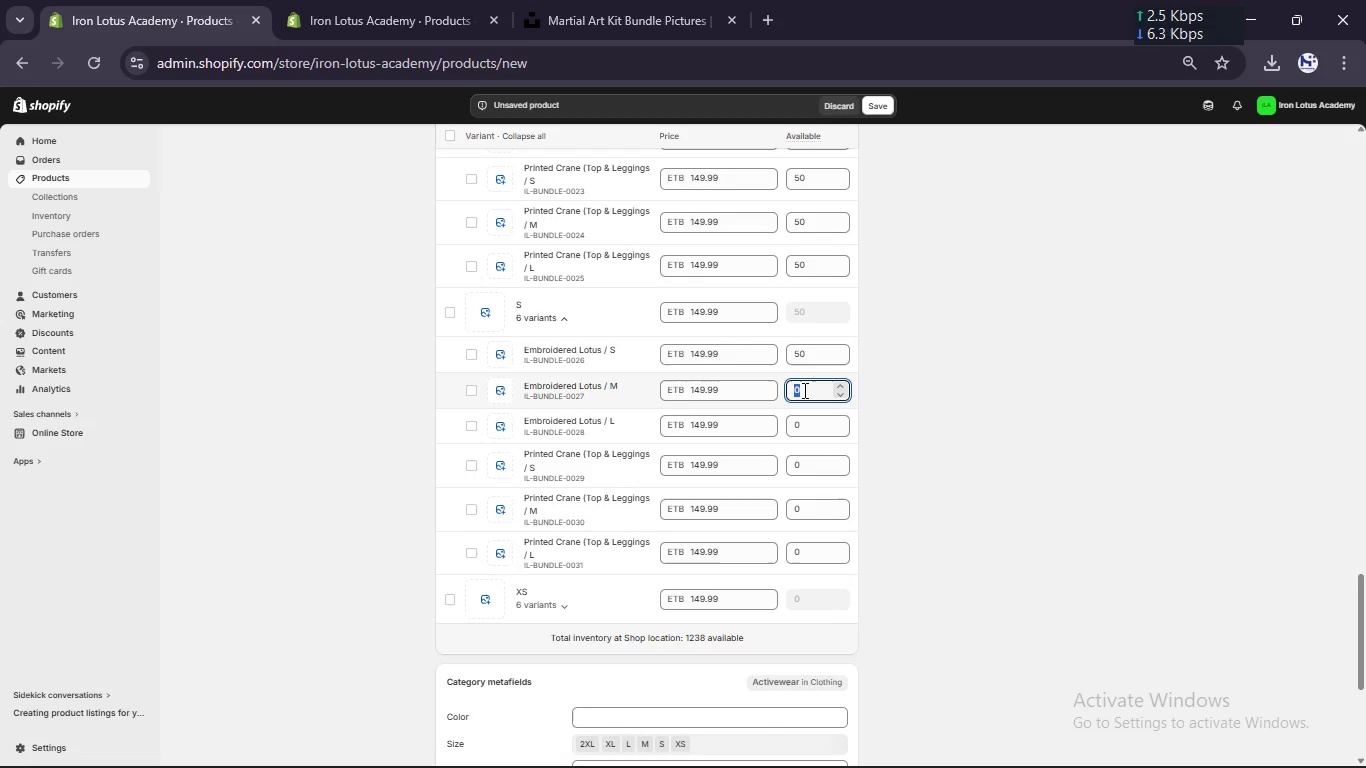 
key(Control+V)
 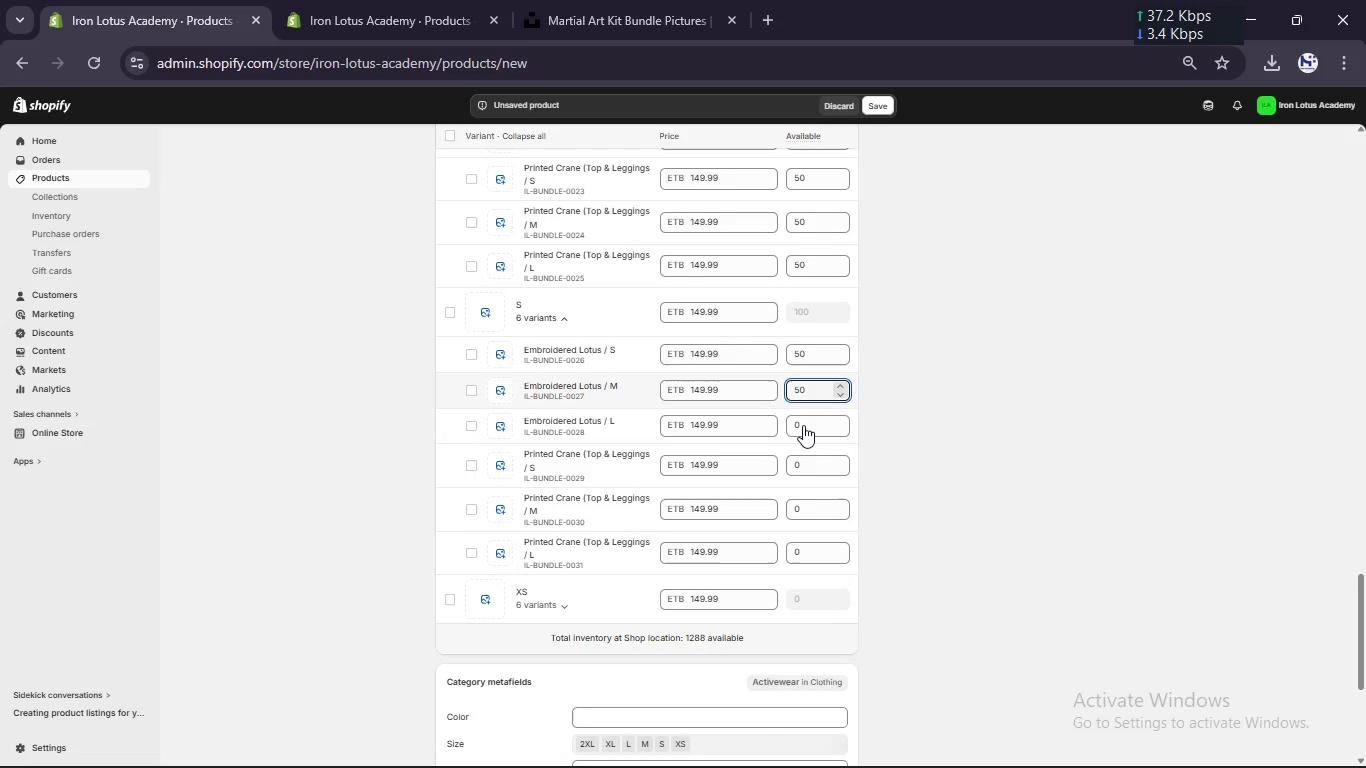 
left_click([804, 427])
 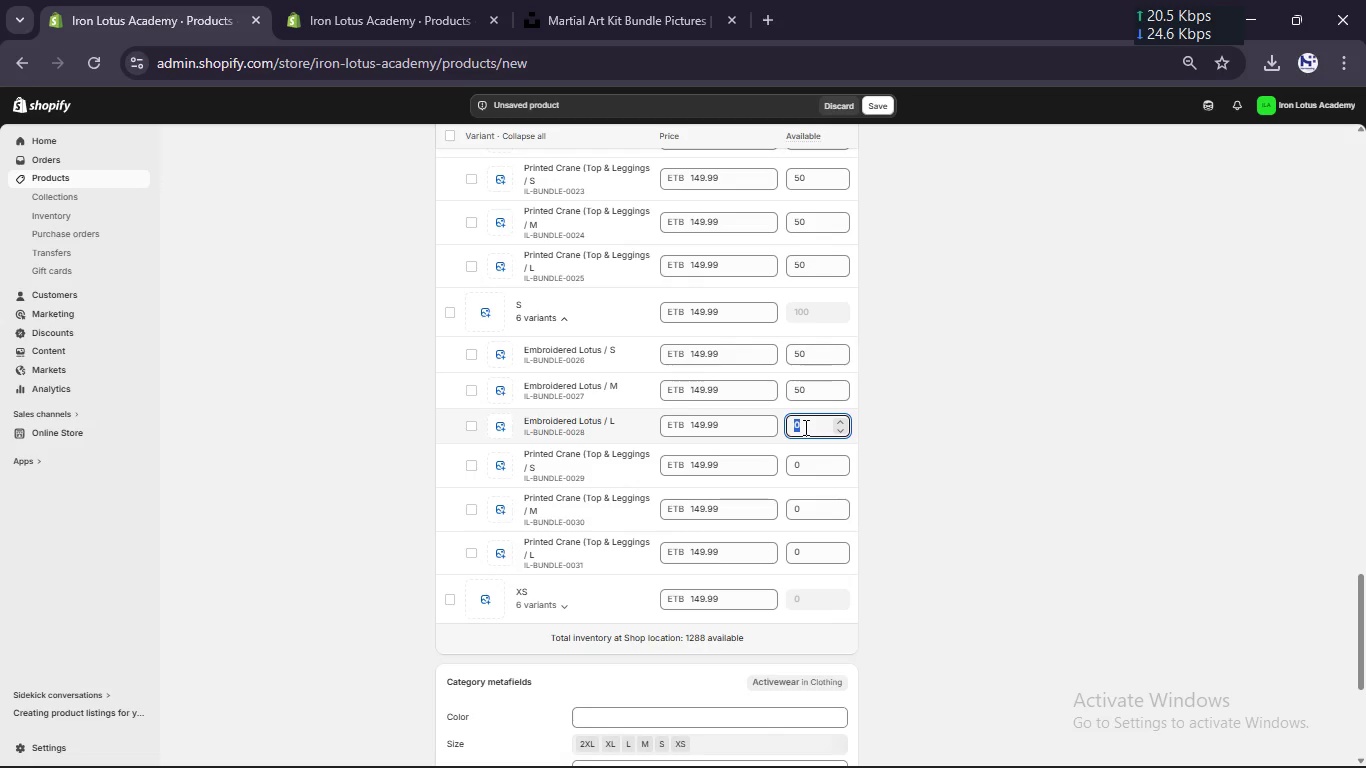 
key(Control+ControlLeft)
 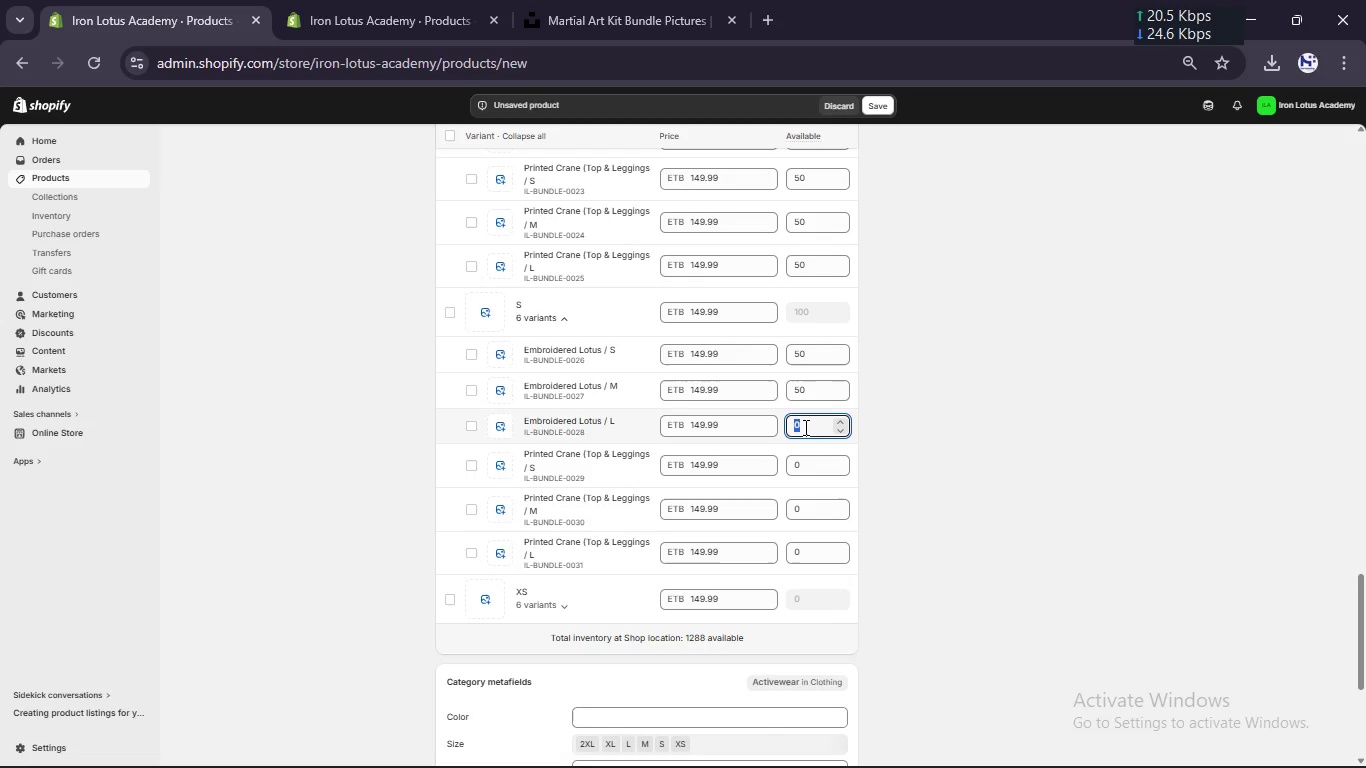 
key(Control+V)
 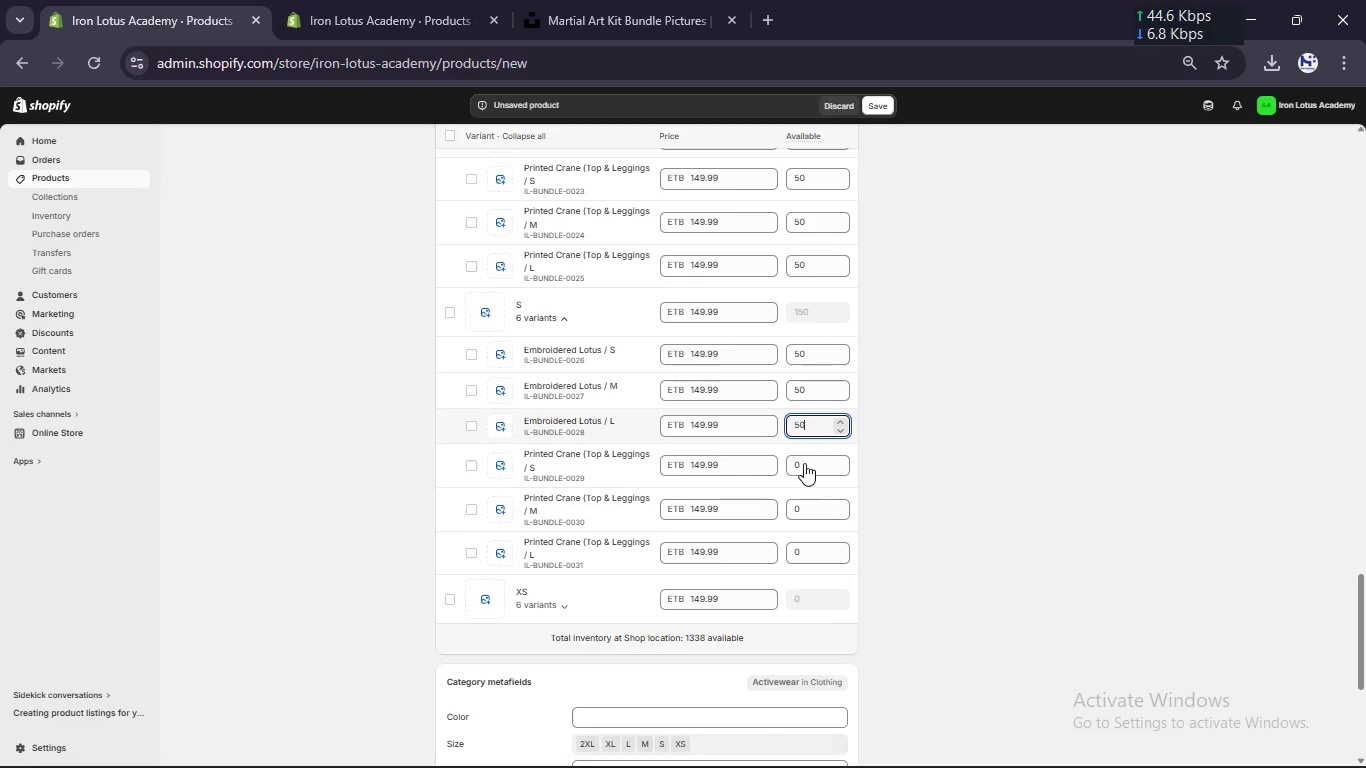 
left_click([804, 467])
 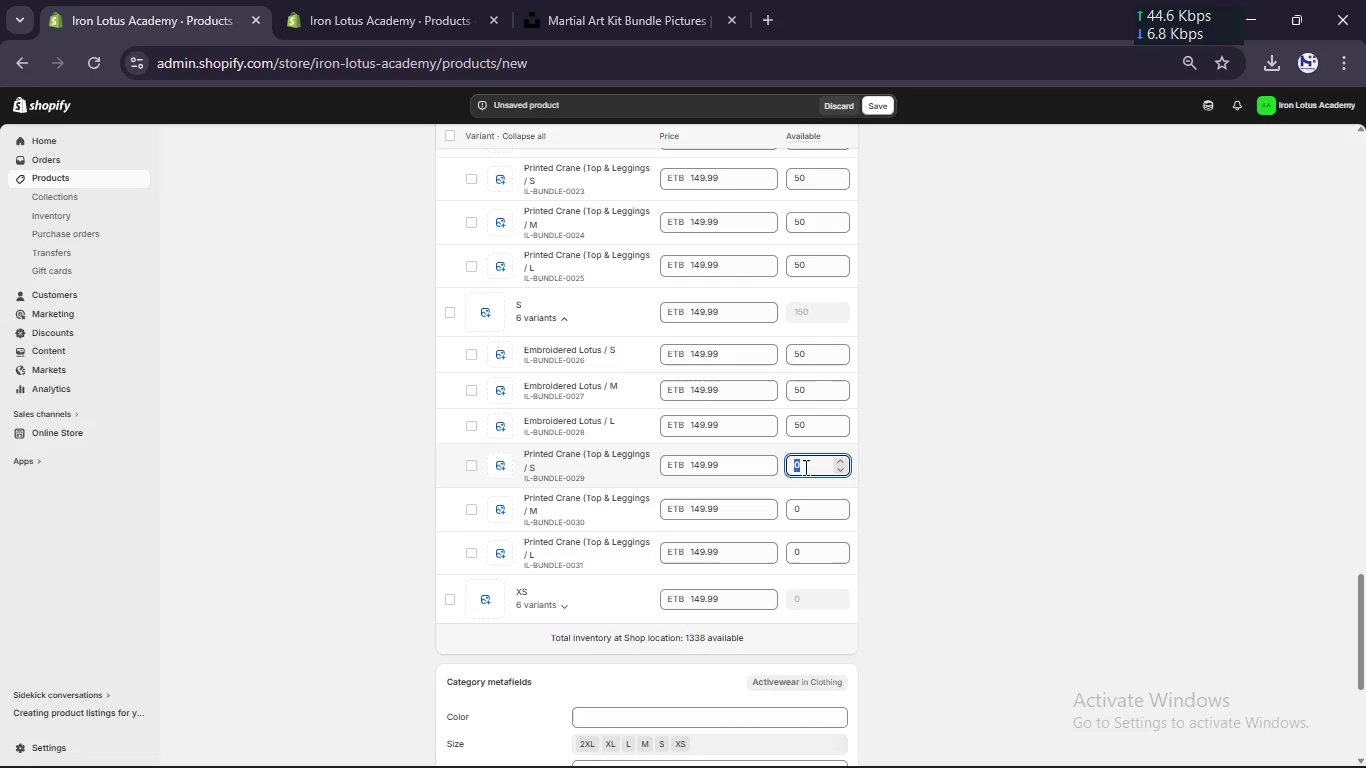 
key(Control+ControlLeft)
 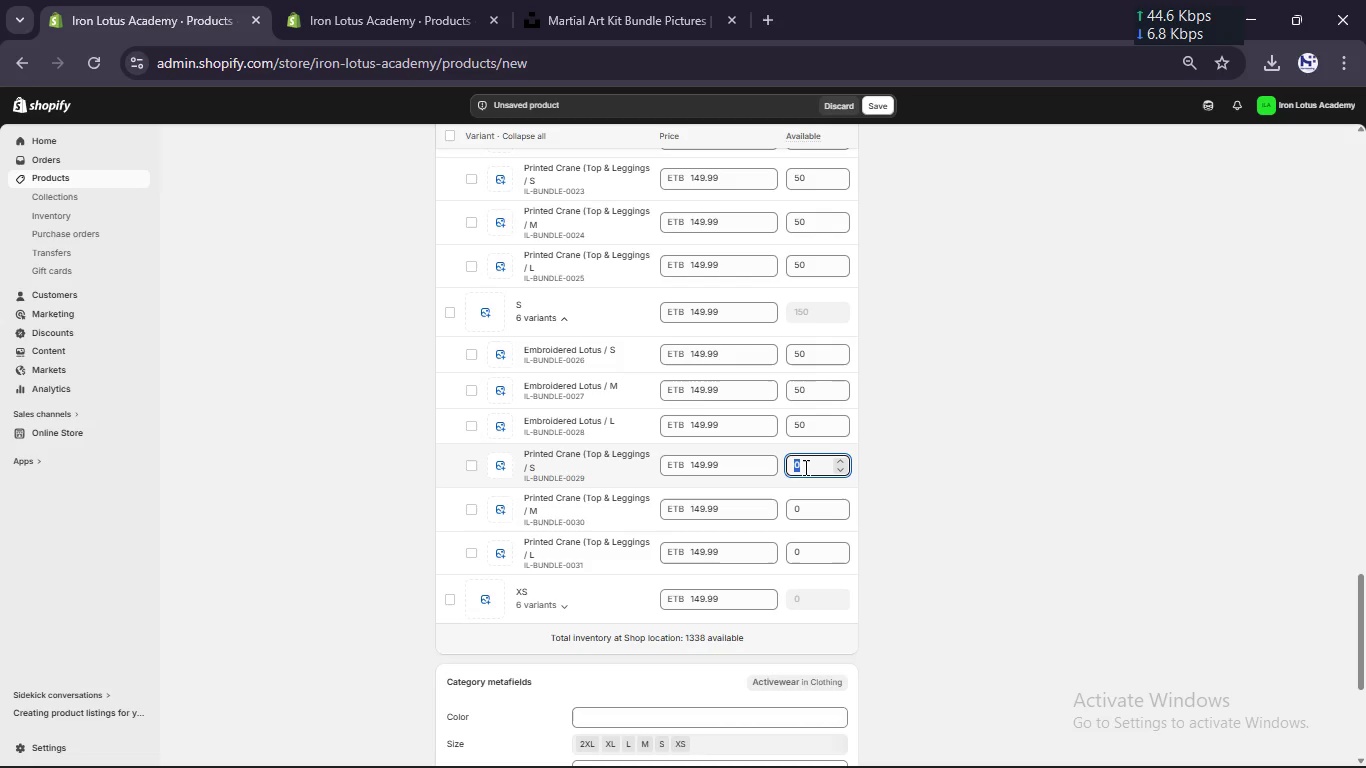 
key(Control+V)
 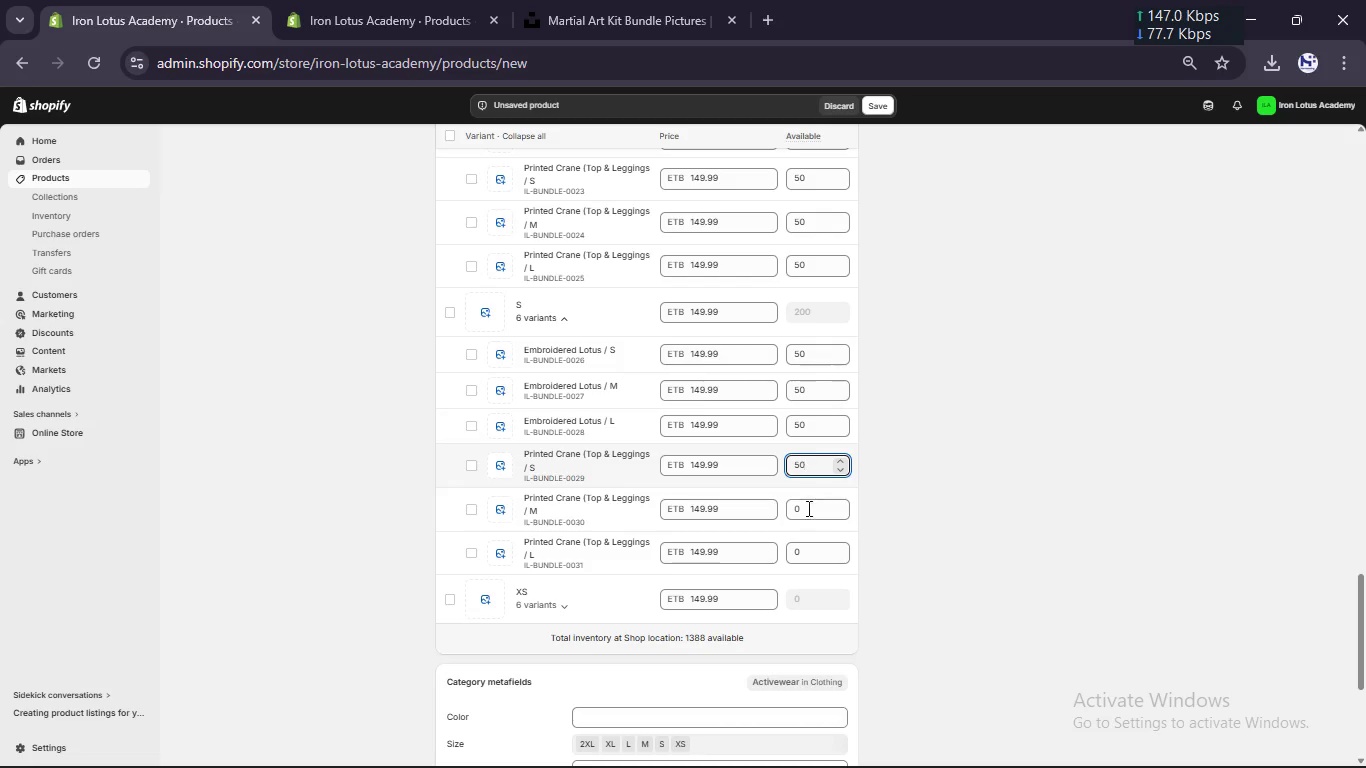 
left_click([807, 510])
 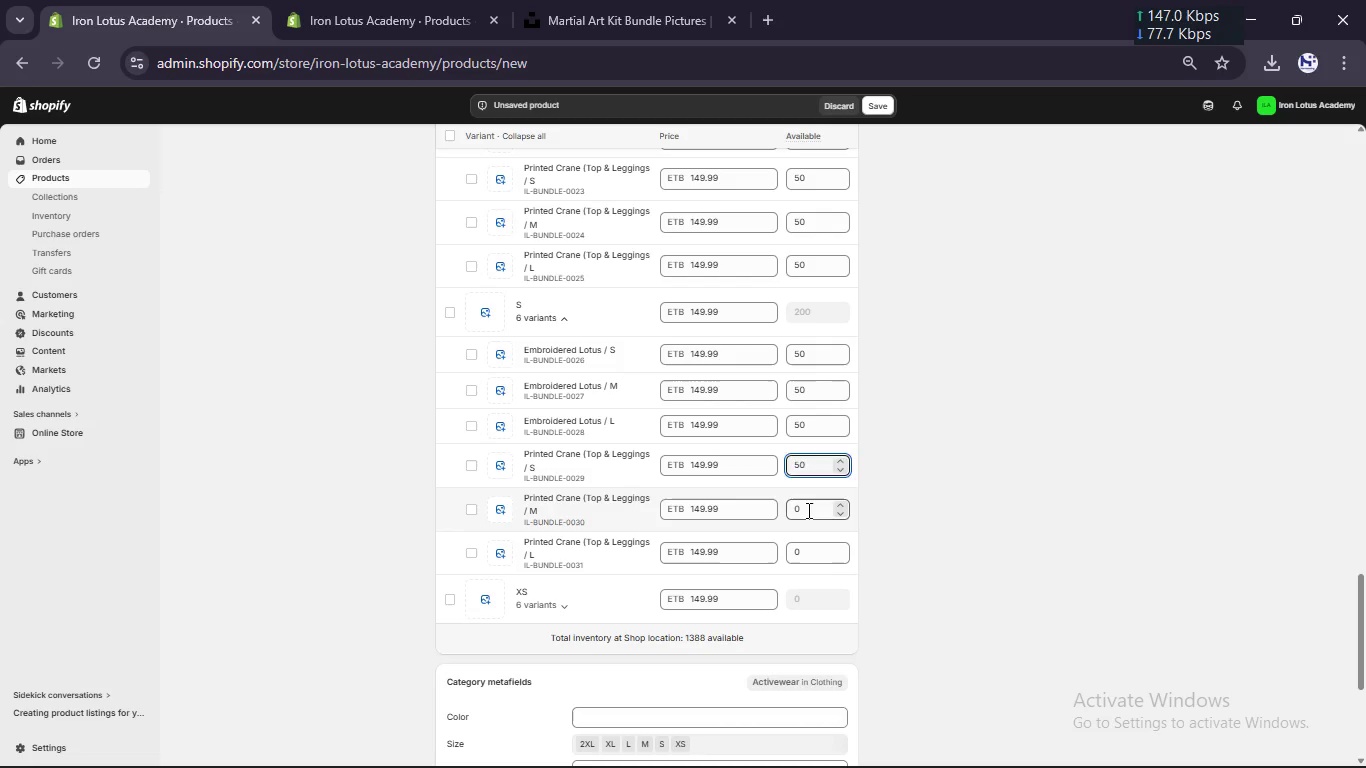 
key(Control+ControlLeft)
 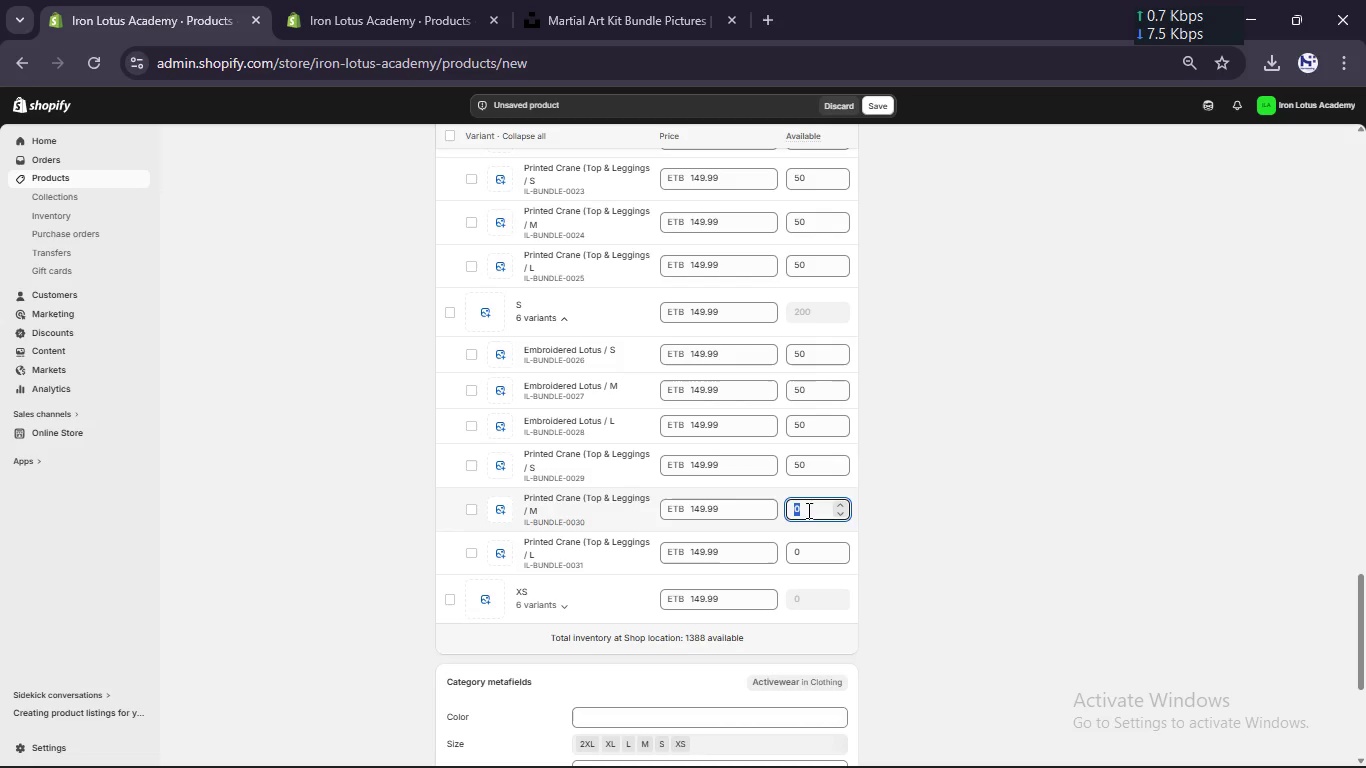 
key(Control+V)
 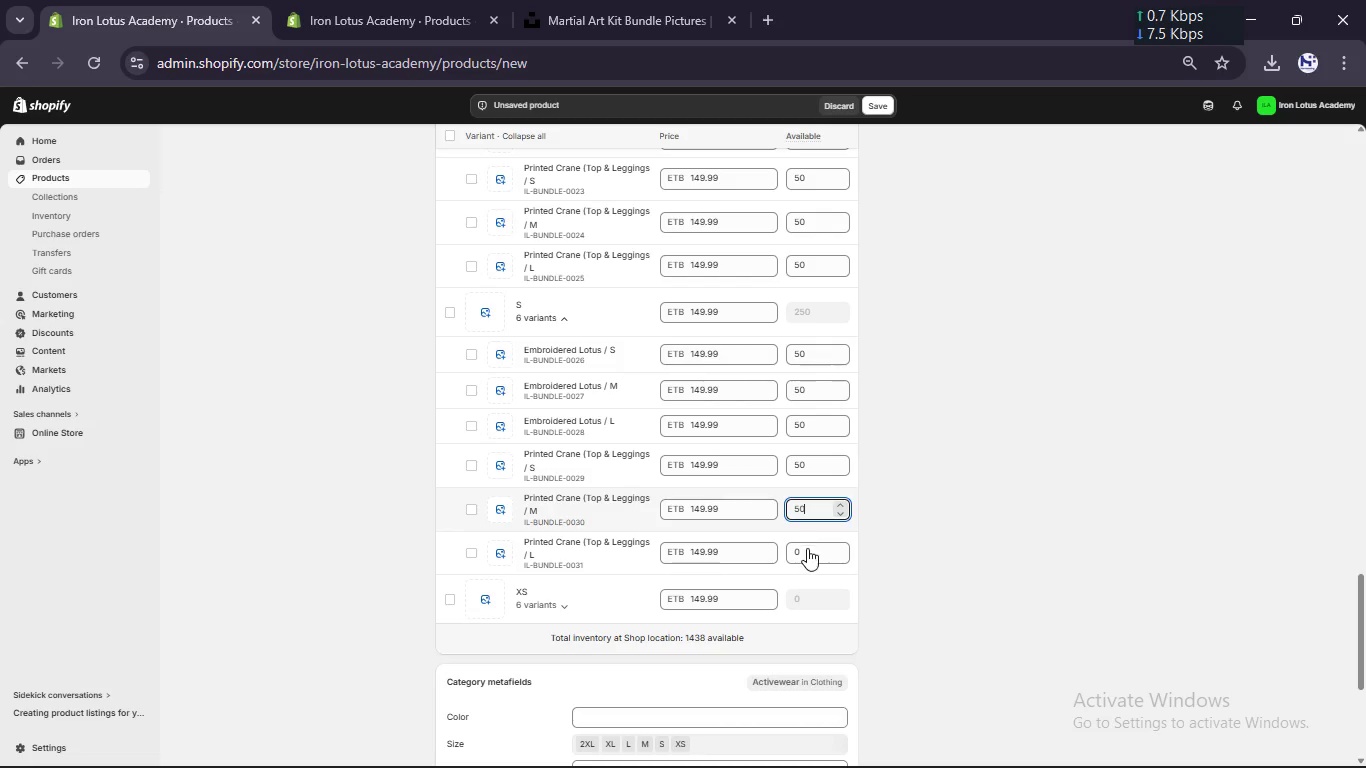 
left_click([808, 550])
 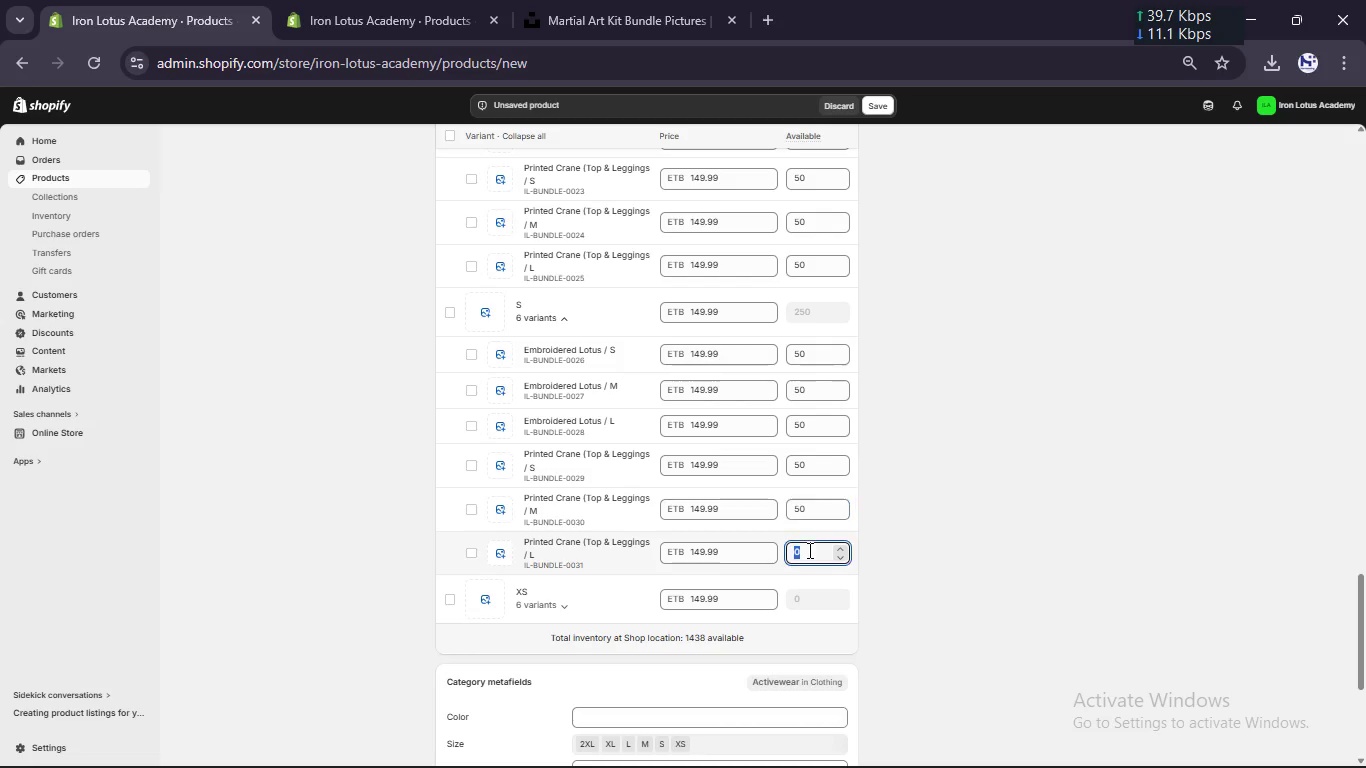 
key(Control+V)
 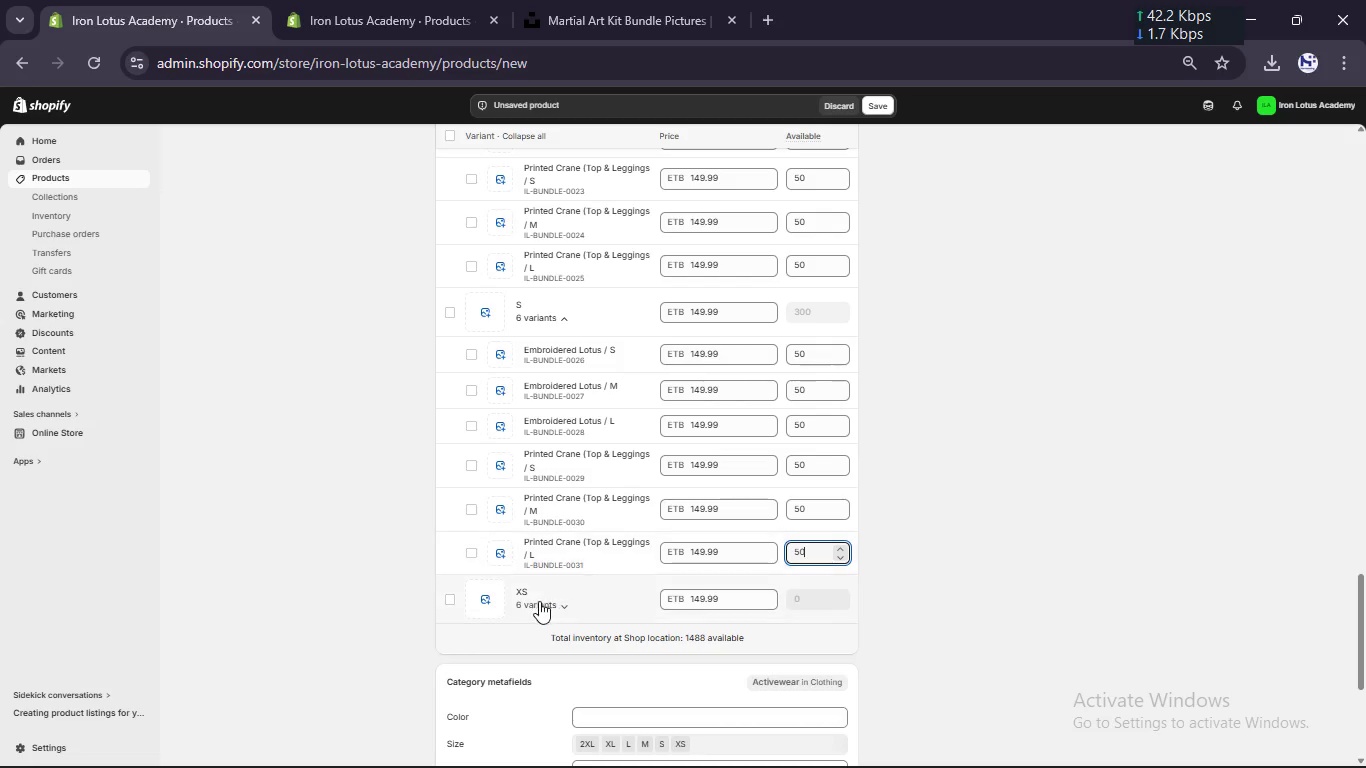 
left_click([552, 606])
 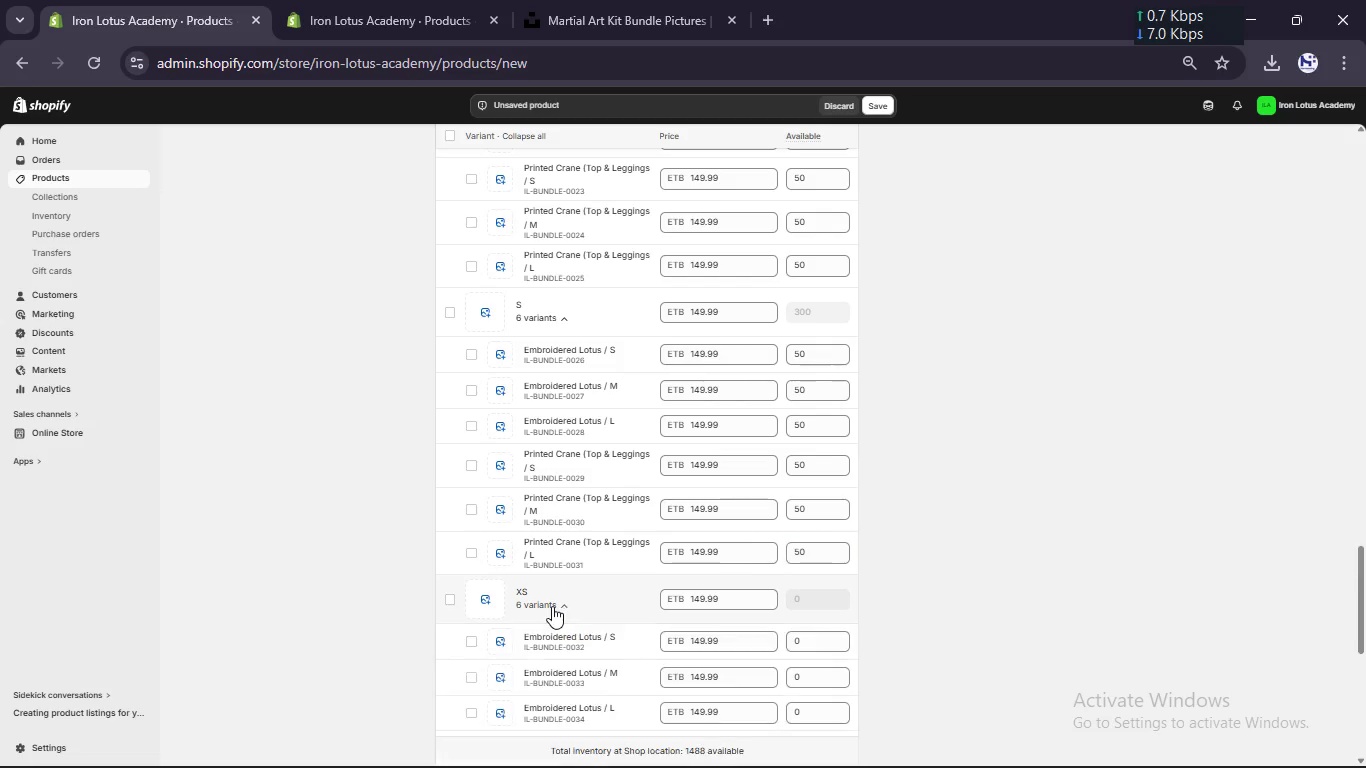 
scroll: coordinate [552, 606], scroll_direction: down, amount: 3.0
 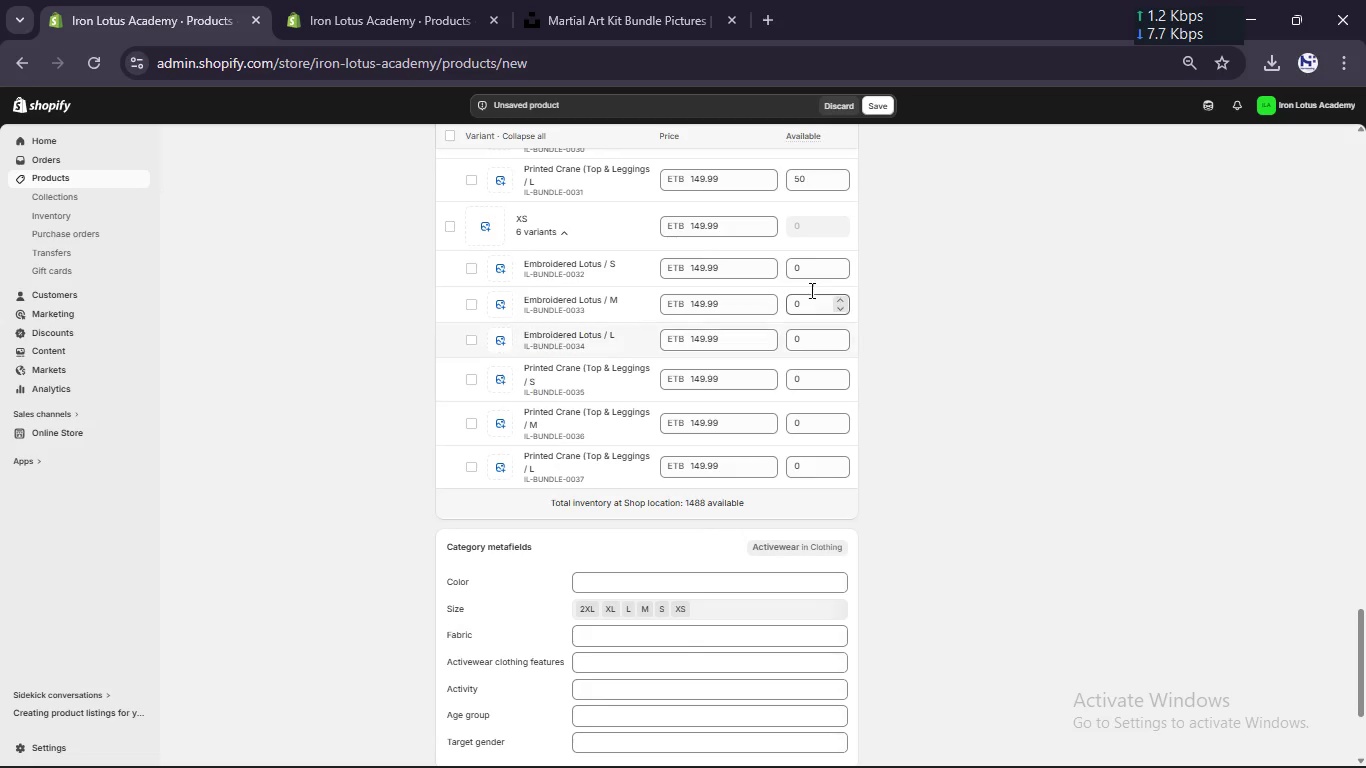 
left_click([810, 268])
 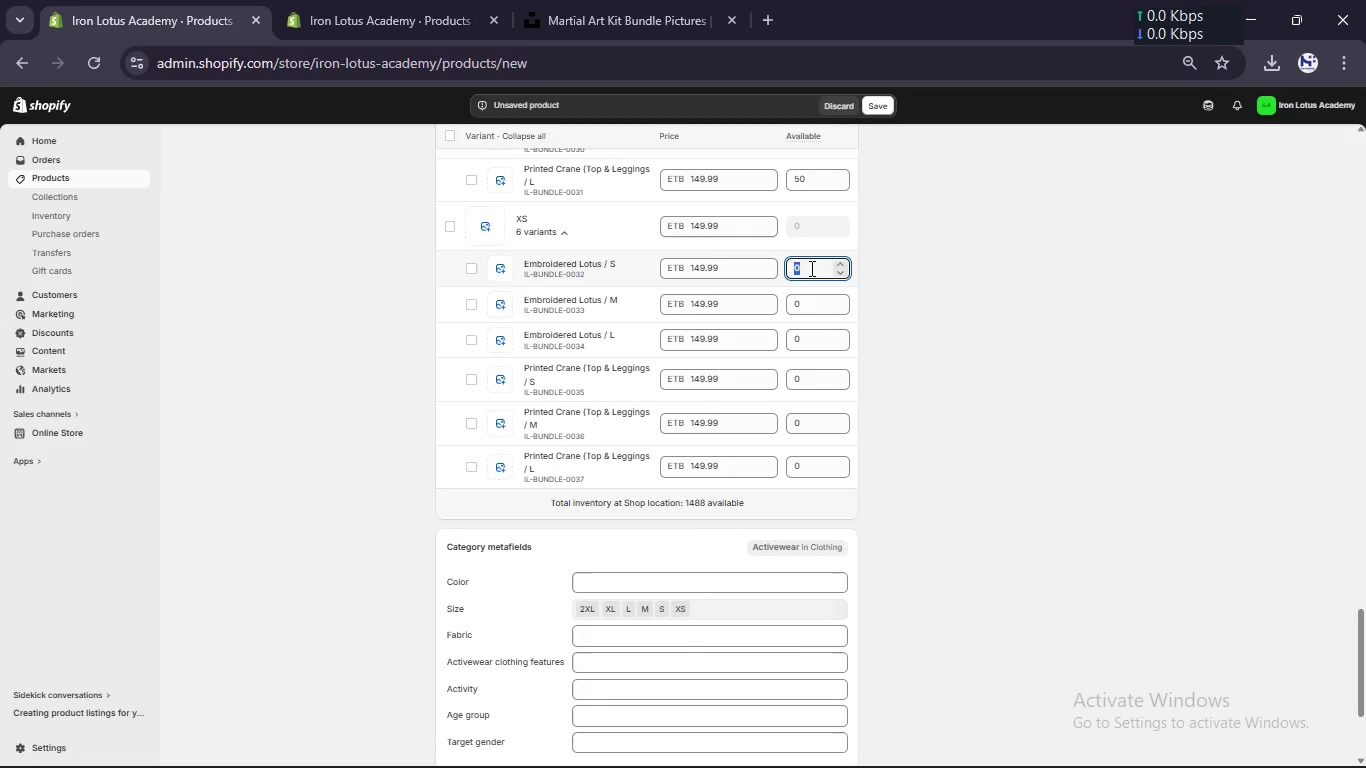 
key(Control+ControlLeft)
 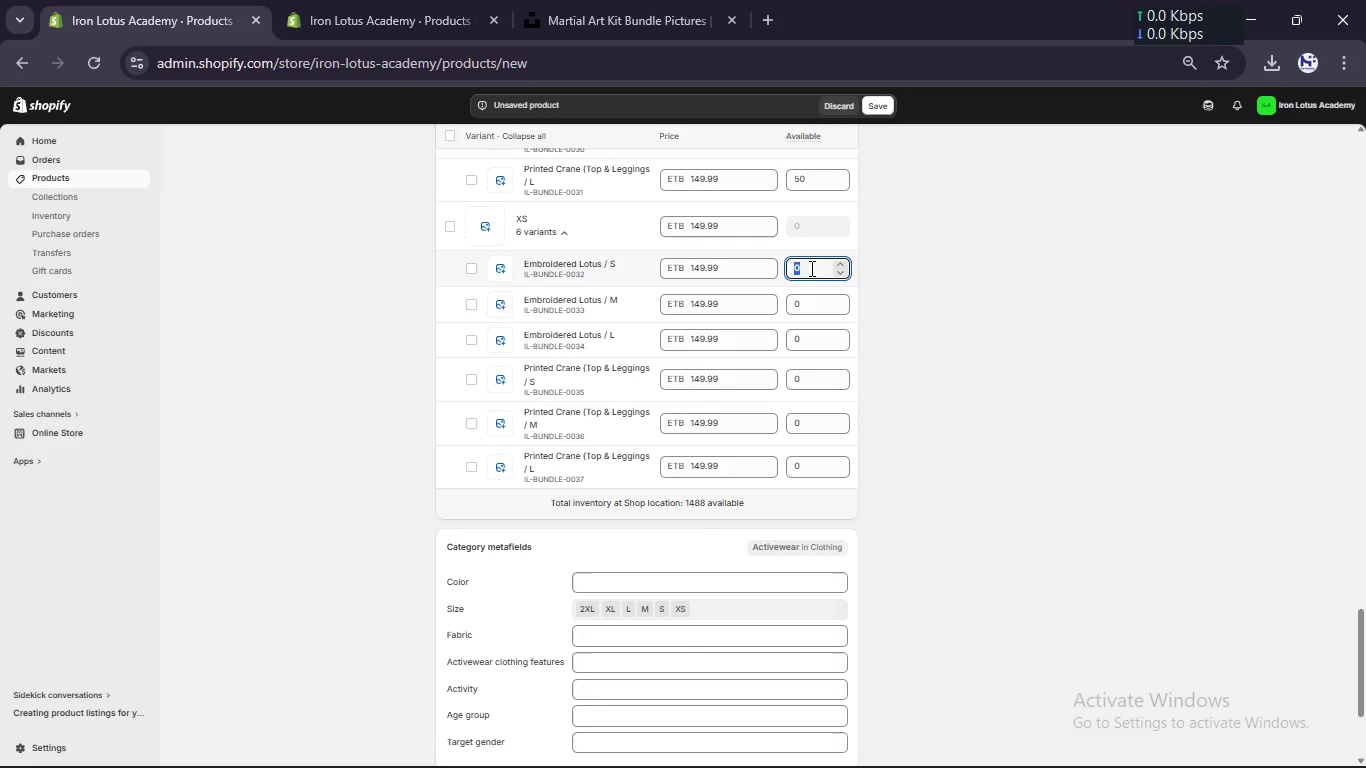 
key(Control+V)
 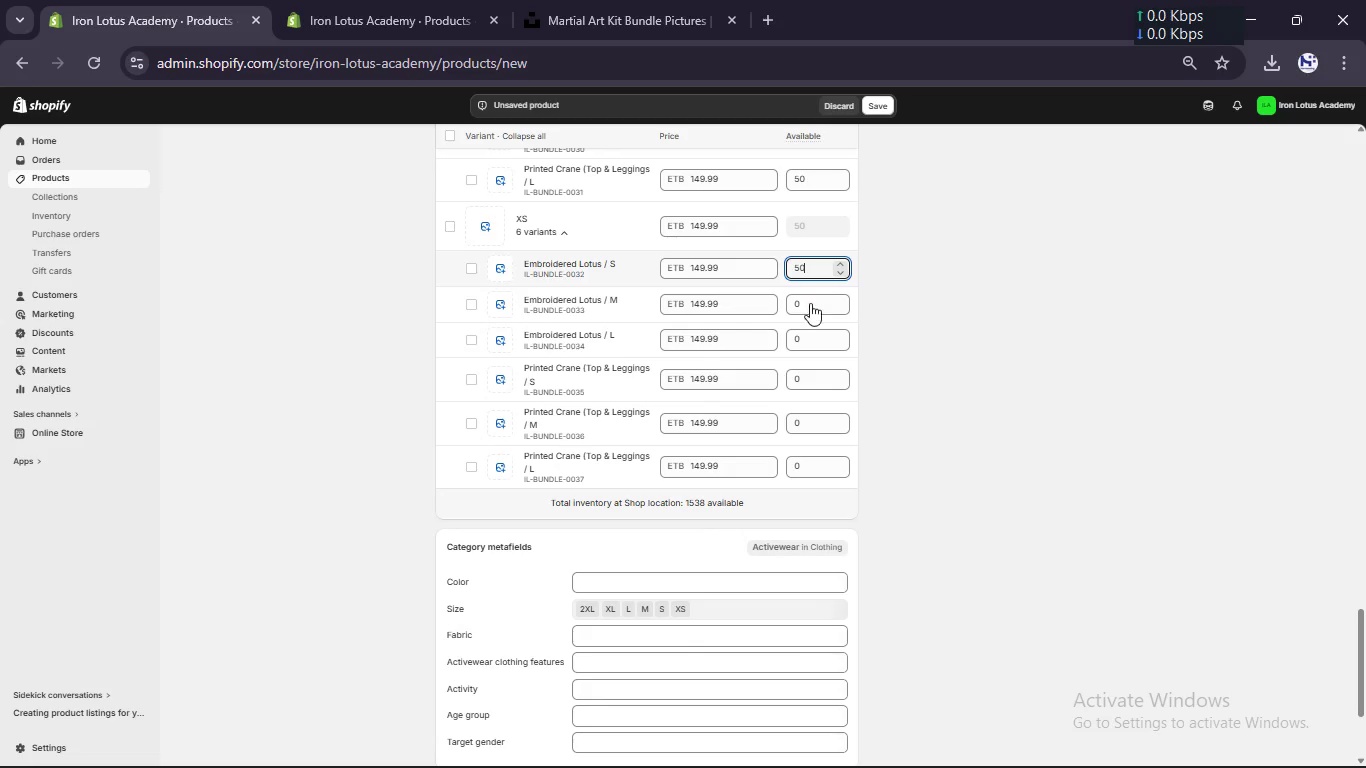 
left_click([811, 306])
 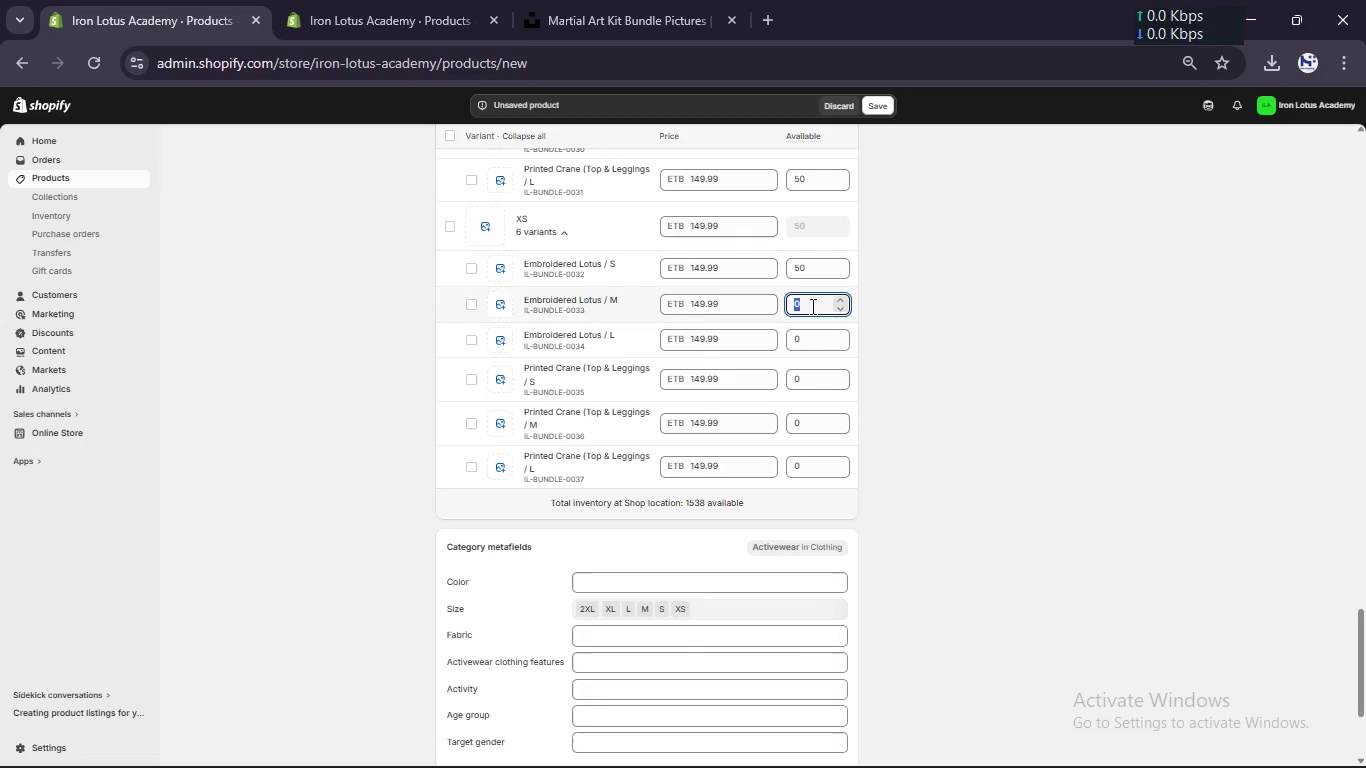 
key(Control+V)
 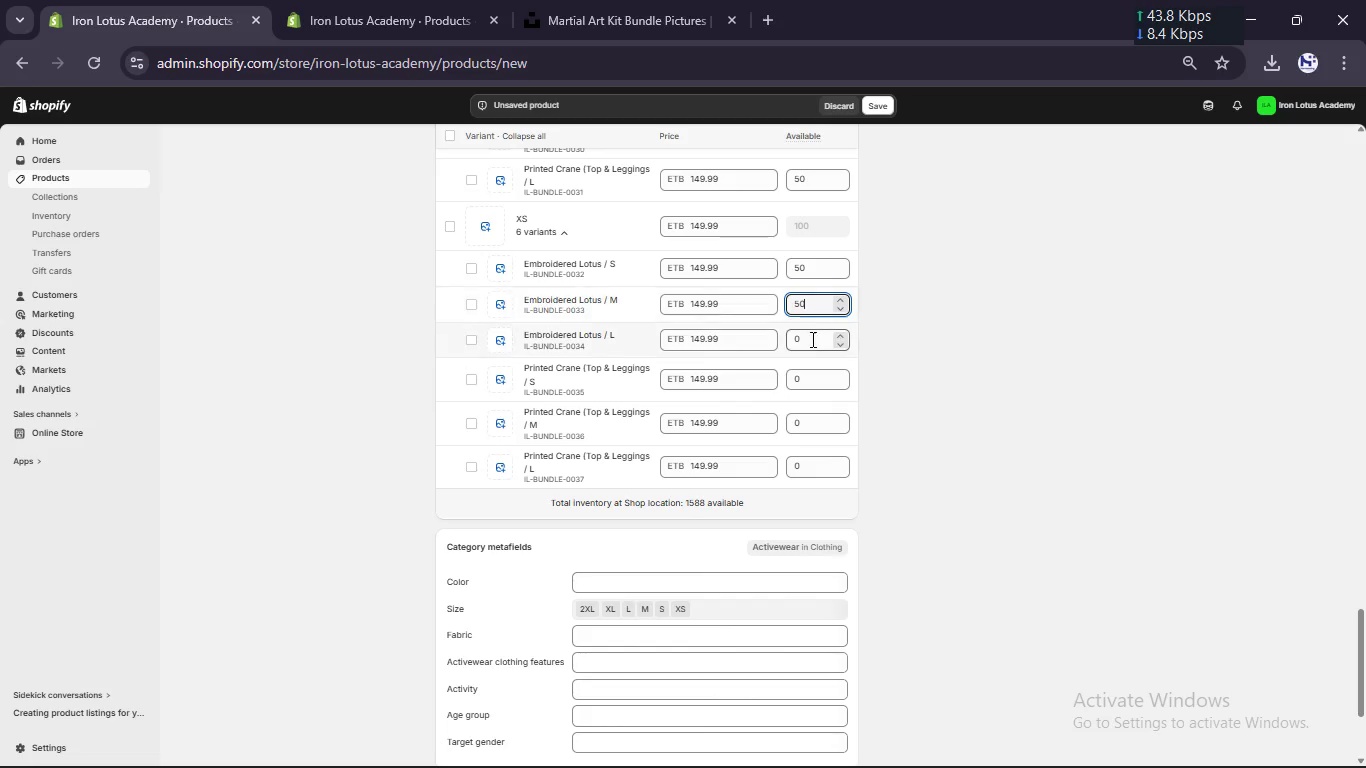 
left_click([811, 344])
 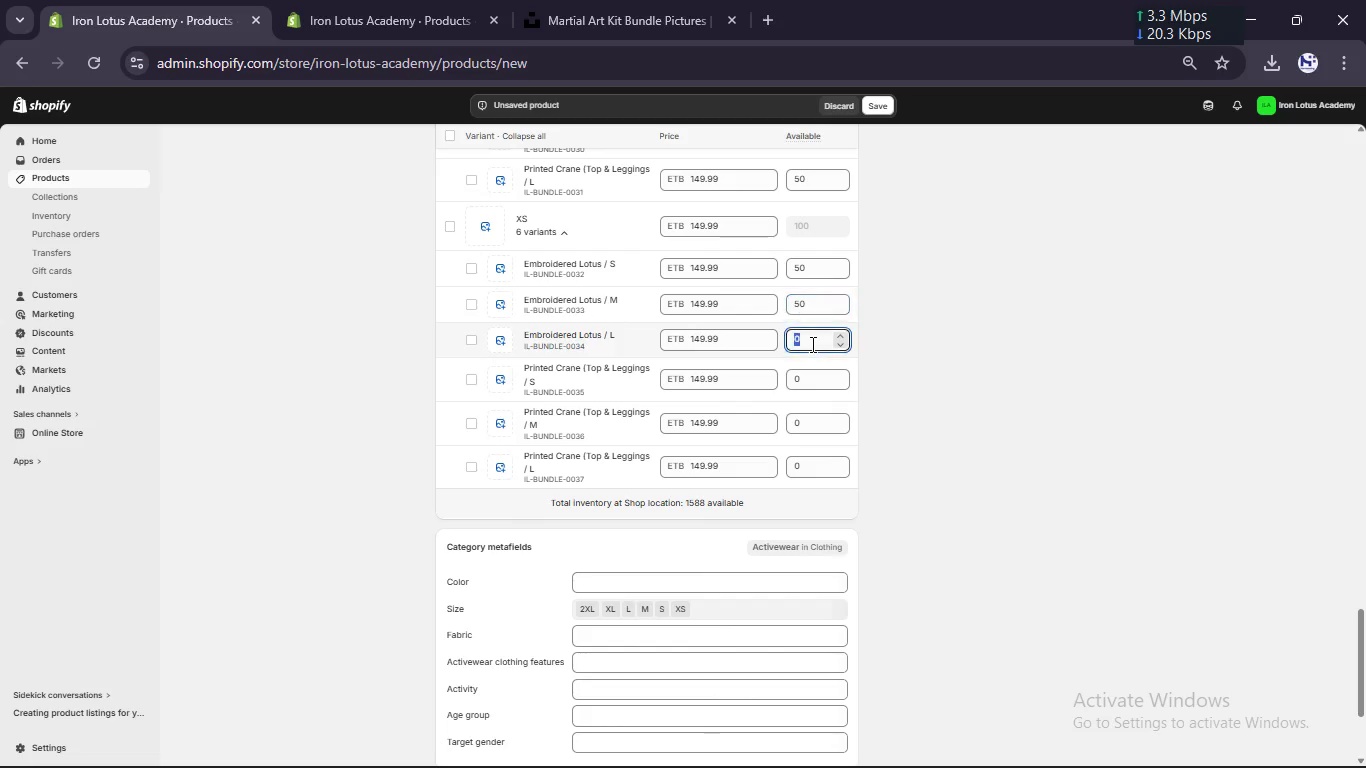 
key(Control+V)
 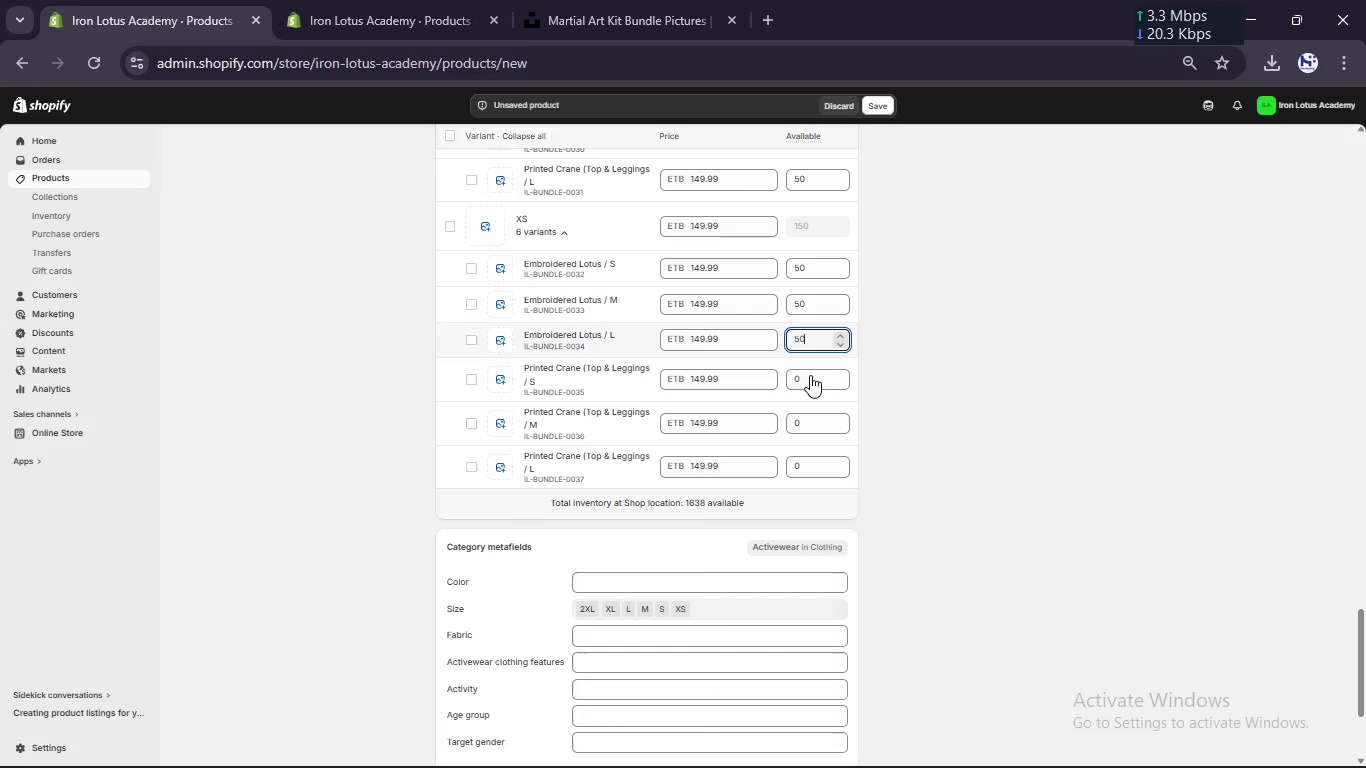 
left_click([809, 382])
 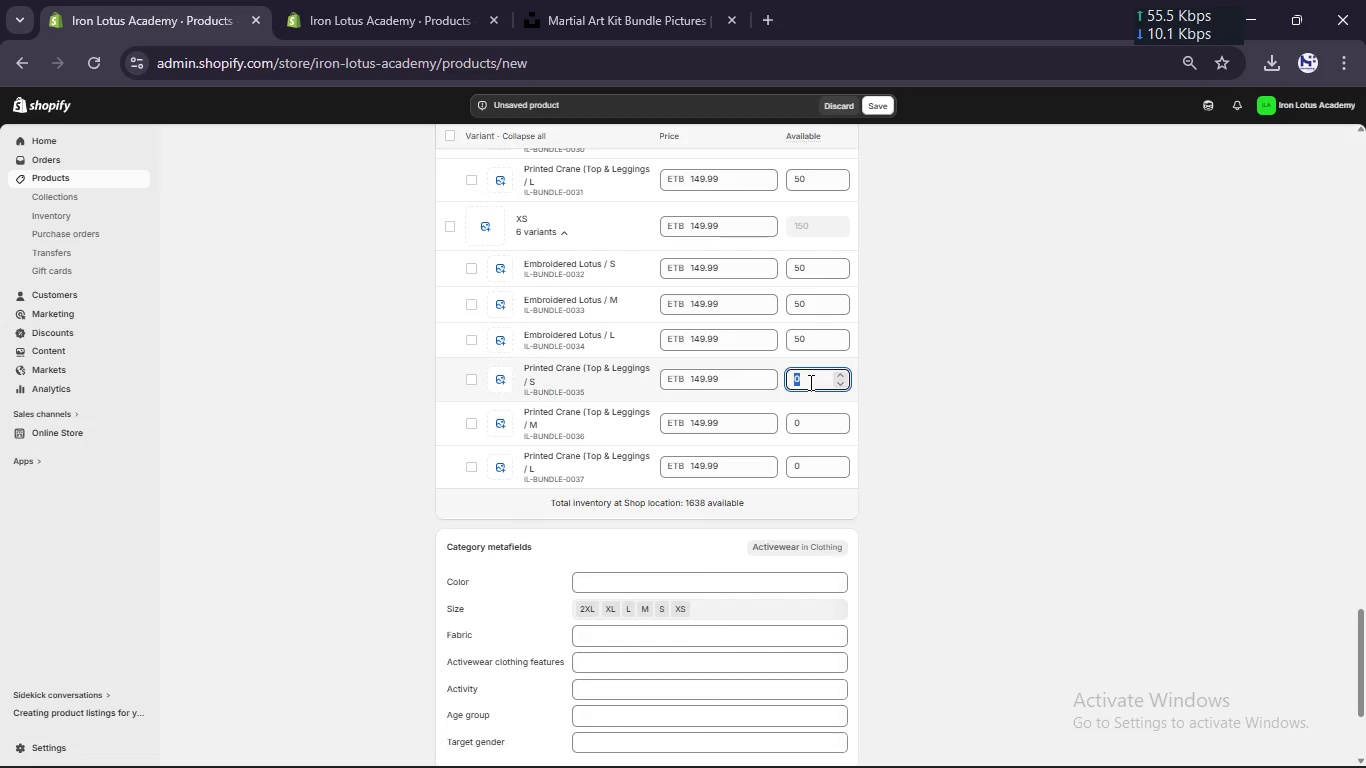 
key(Control+ControlLeft)
 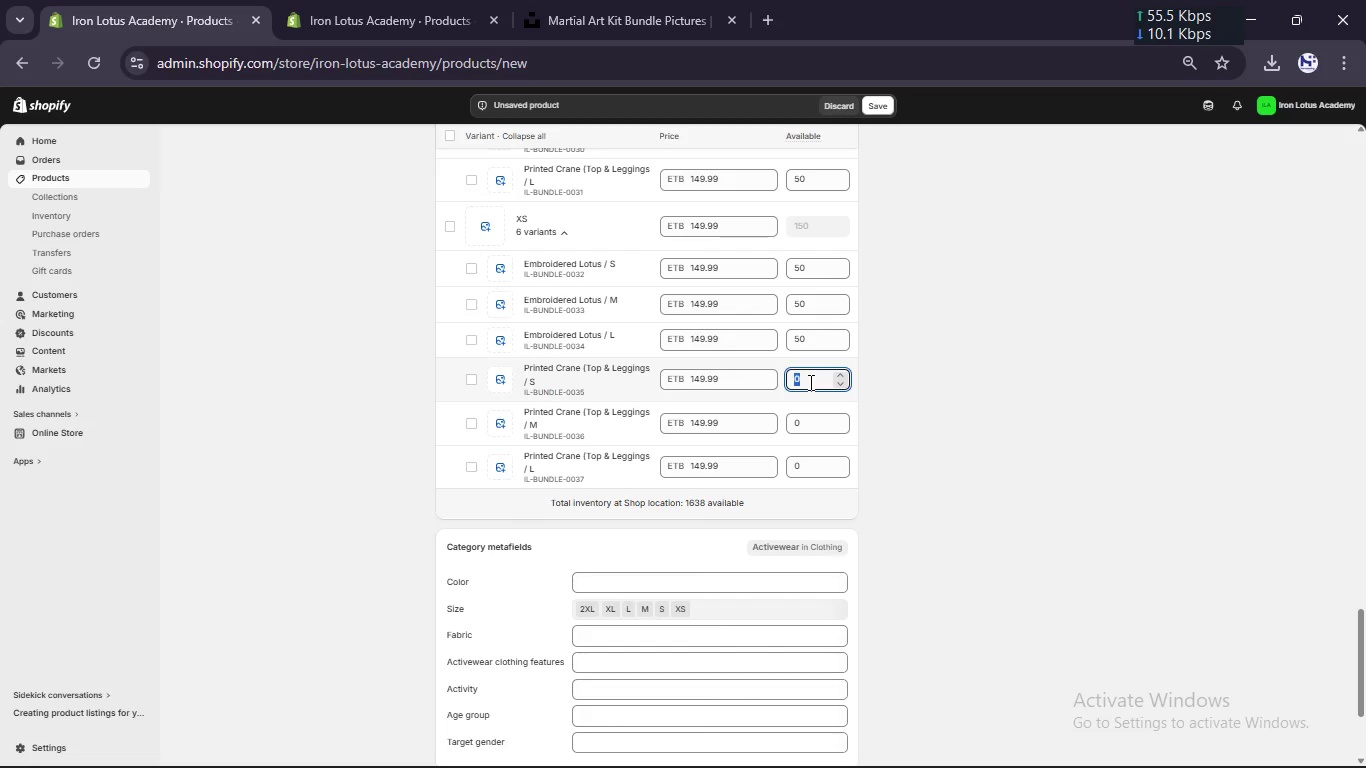 
key(Control+V)
 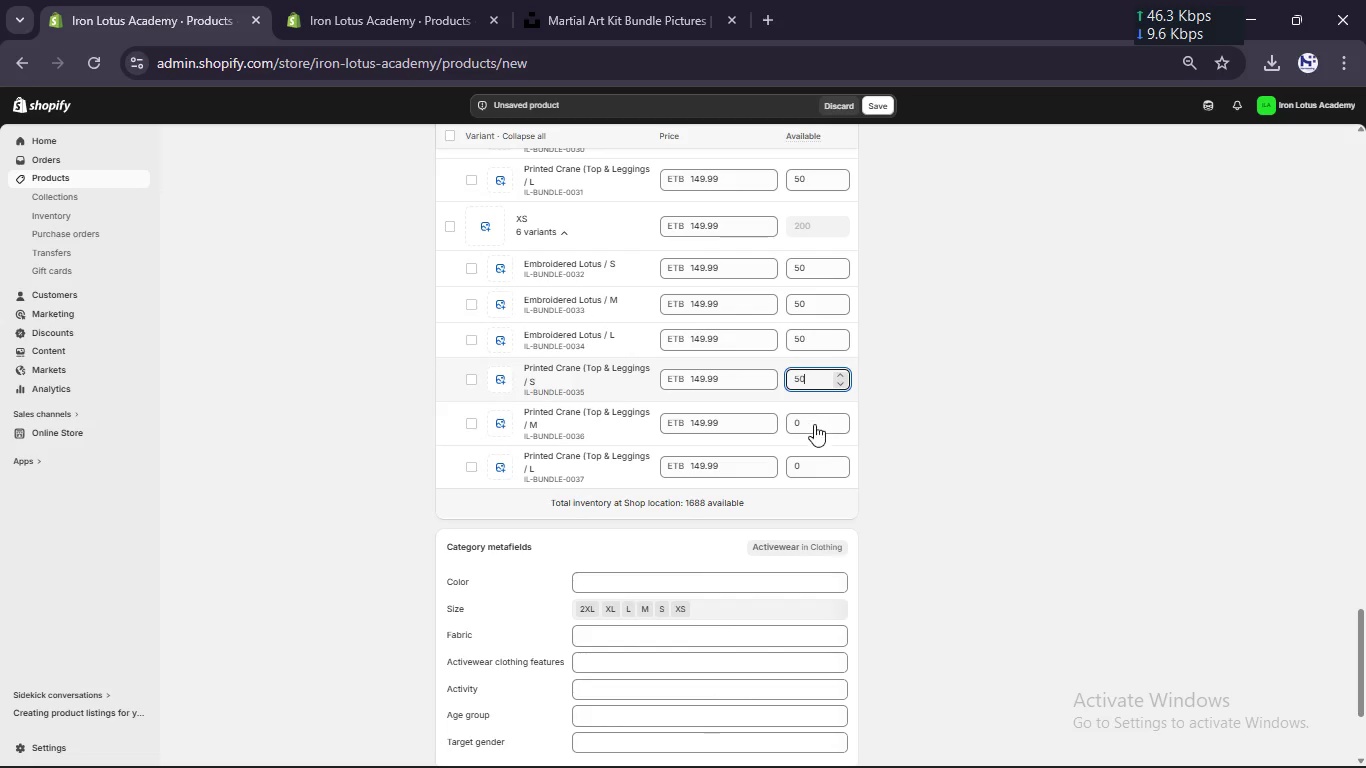 
left_click([814, 427])
 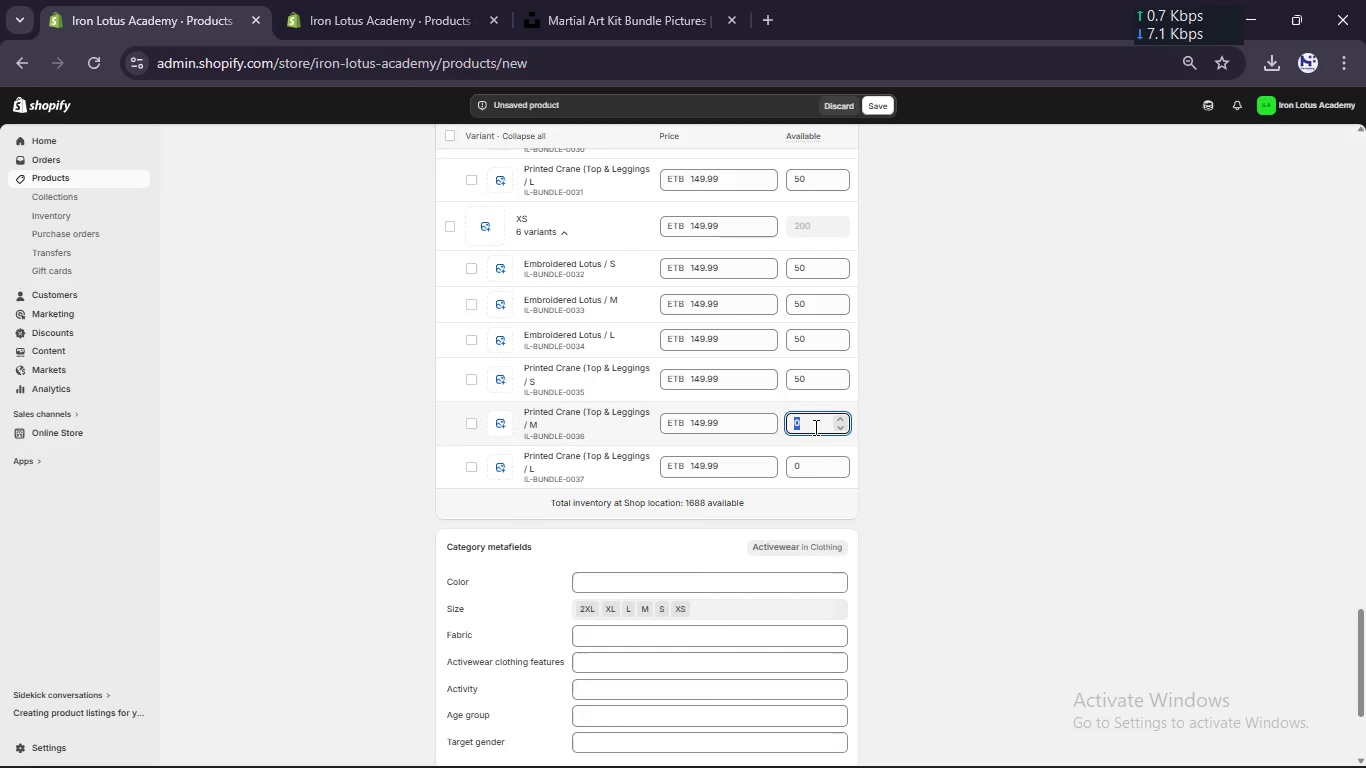 
key(Control+ControlLeft)
 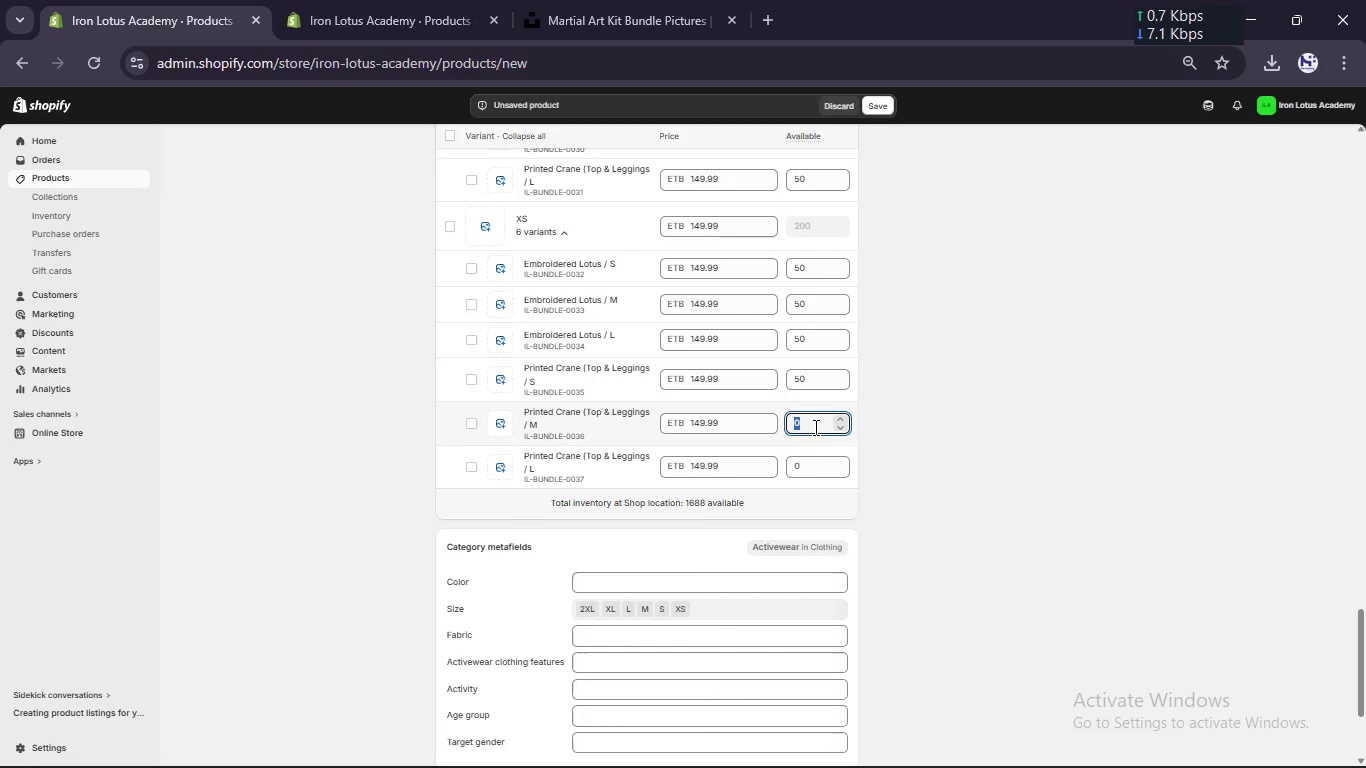 
key(Control+V)
 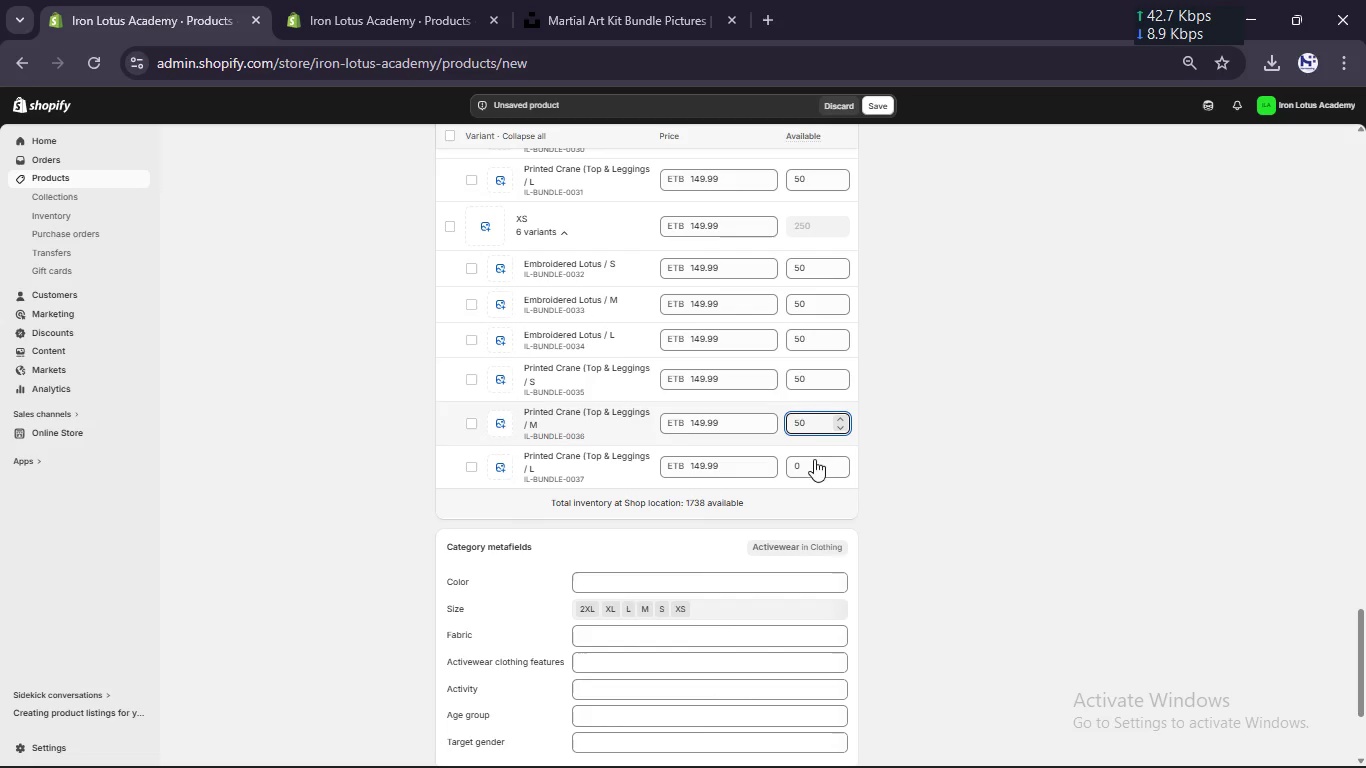 
left_click([814, 469])
 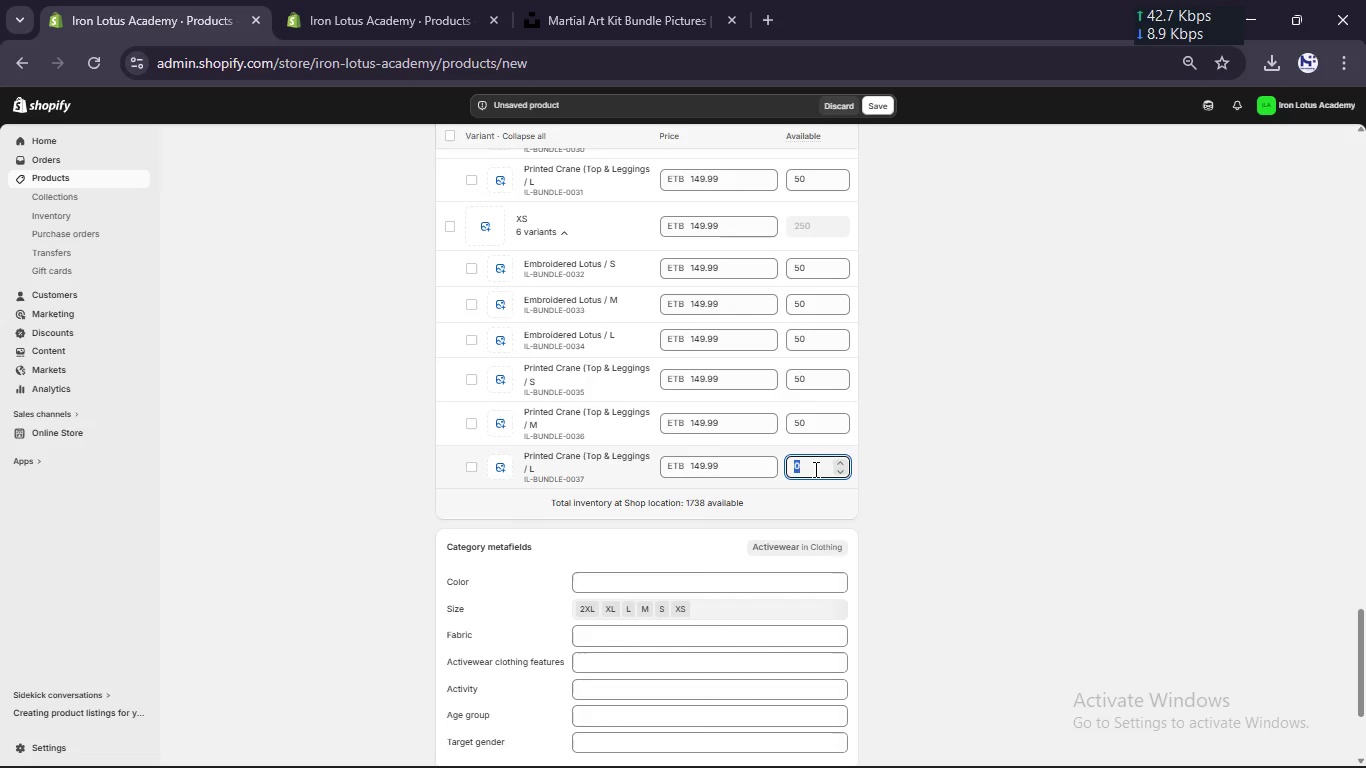 
key(Control+ControlLeft)
 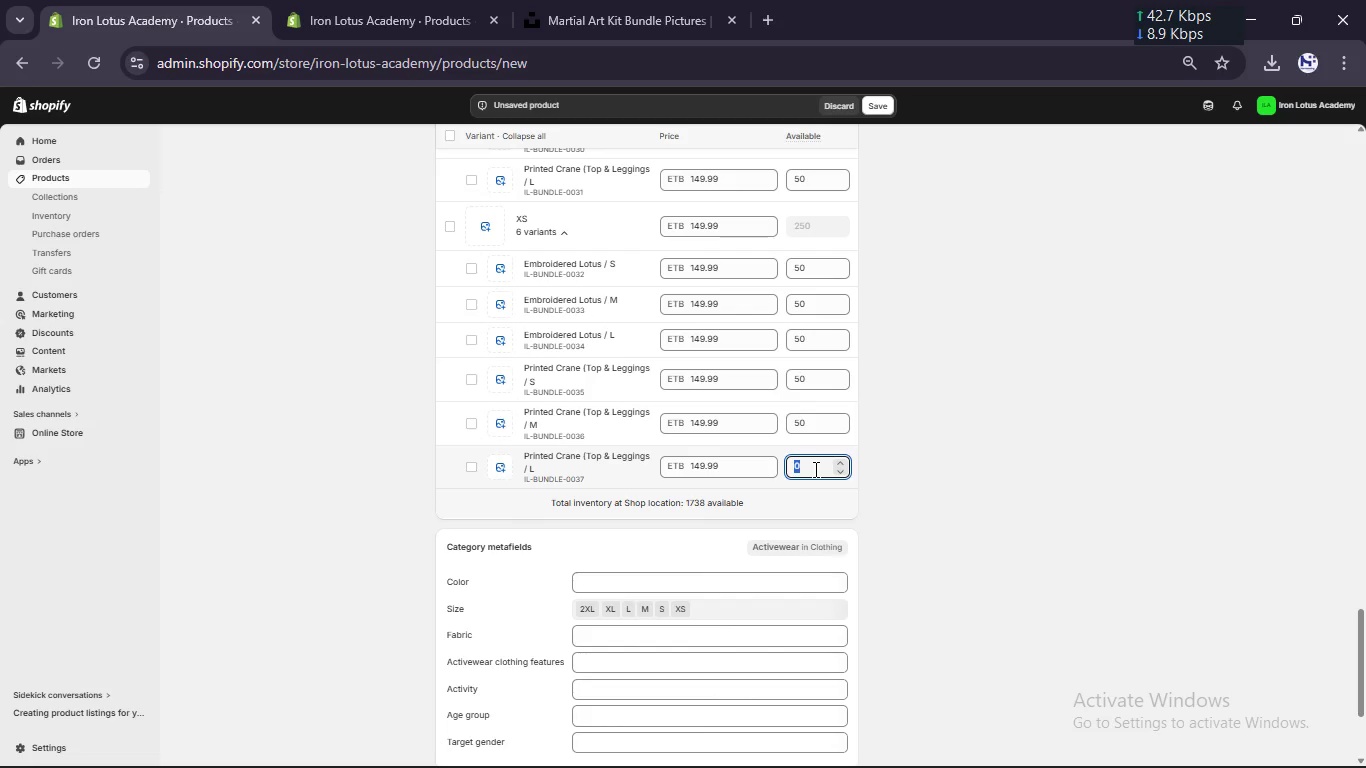 
key(Control+V)
 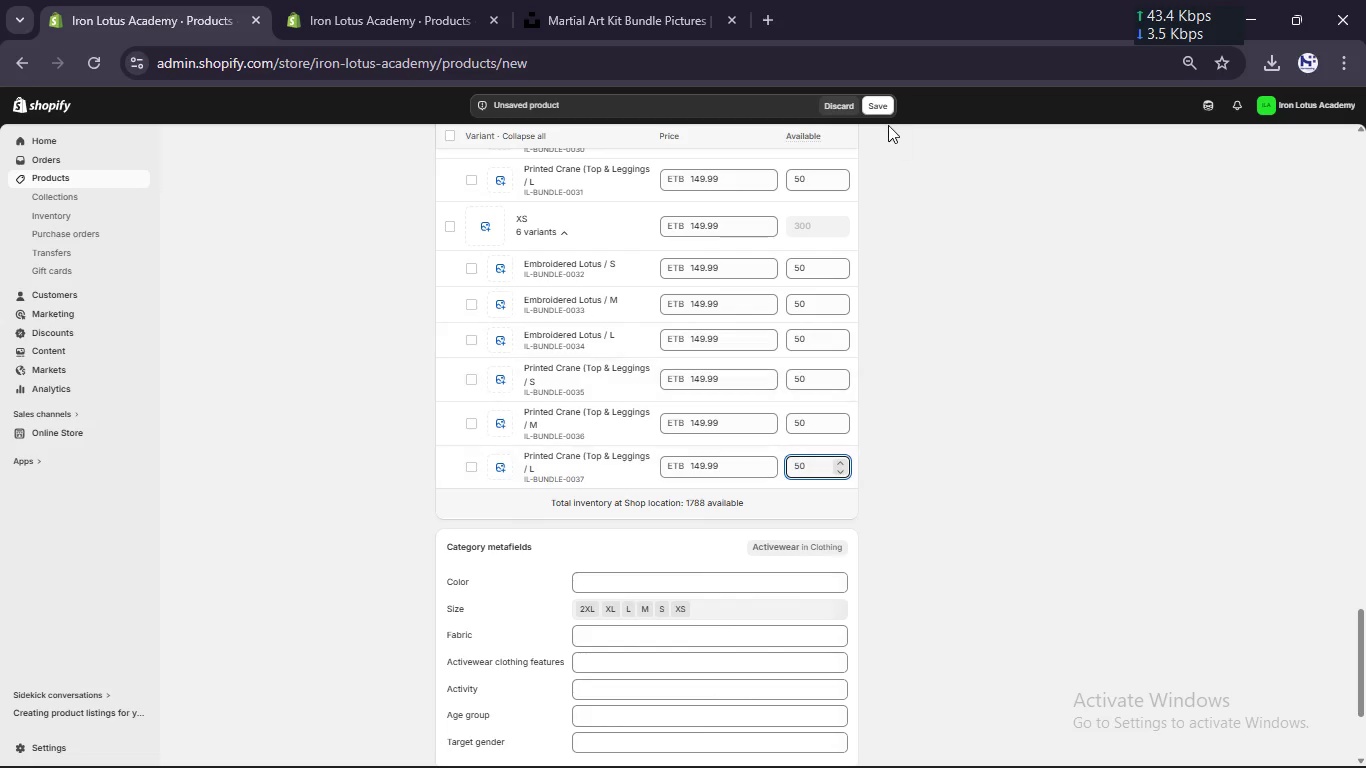 
scroll: coordinate [853, 309], scroll_direction: down, amount: 4.0
 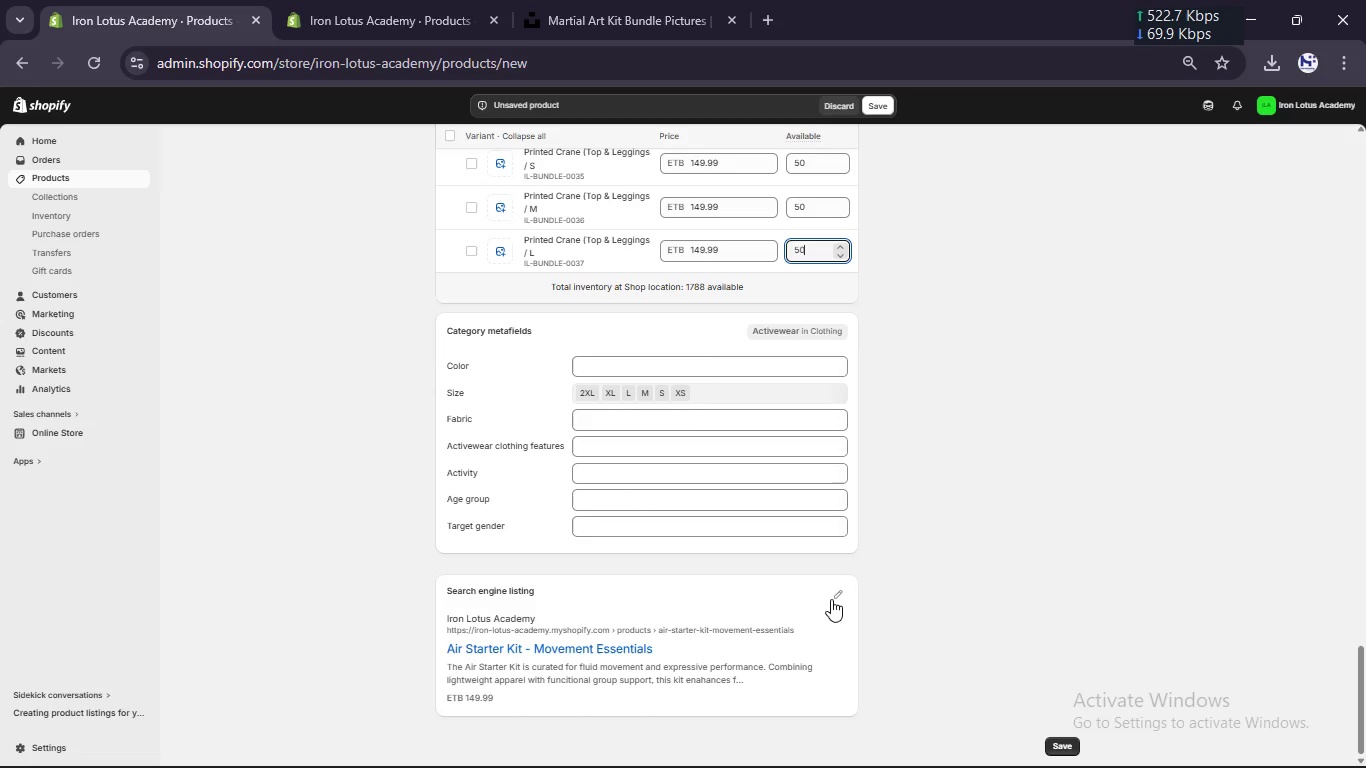 
left_click([838, 592])
 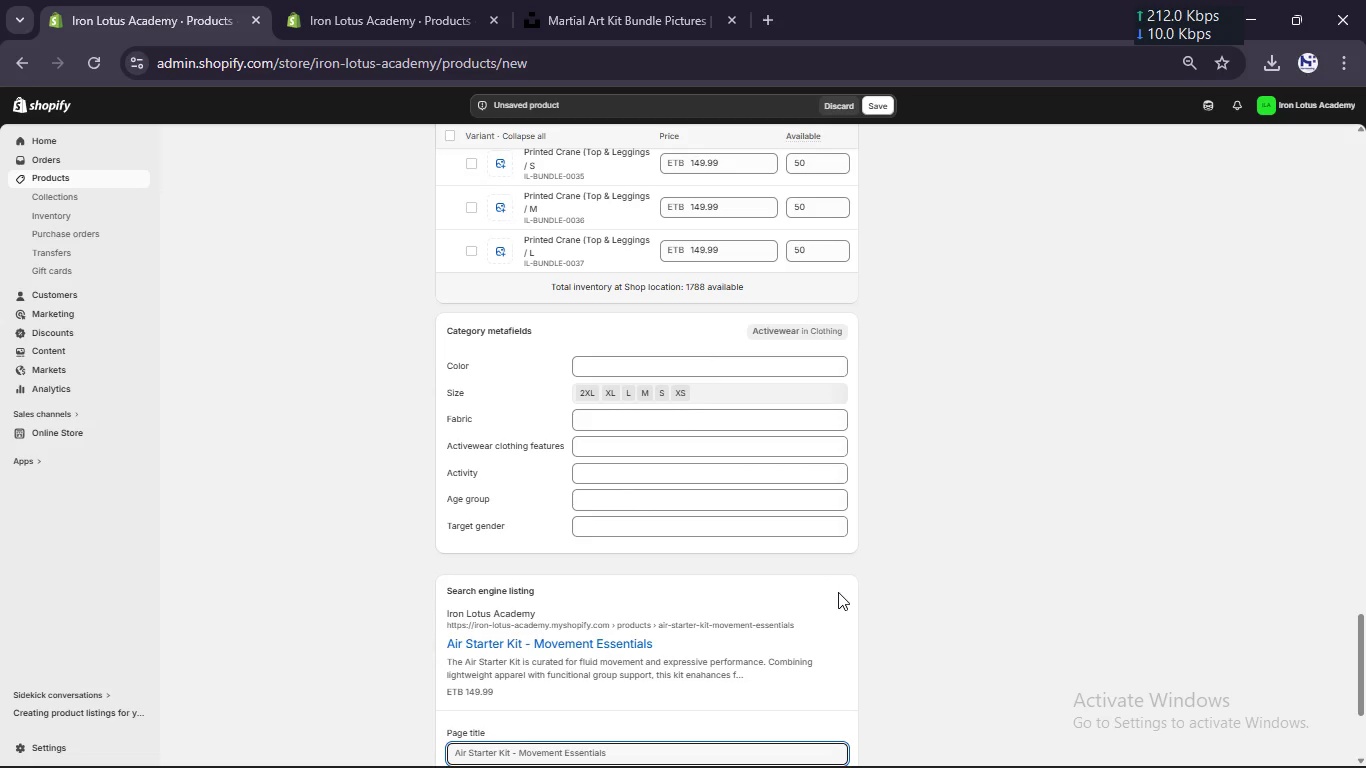 
scroll: coordinate [838, 592], scroll_direction: down, amount: 4.0
 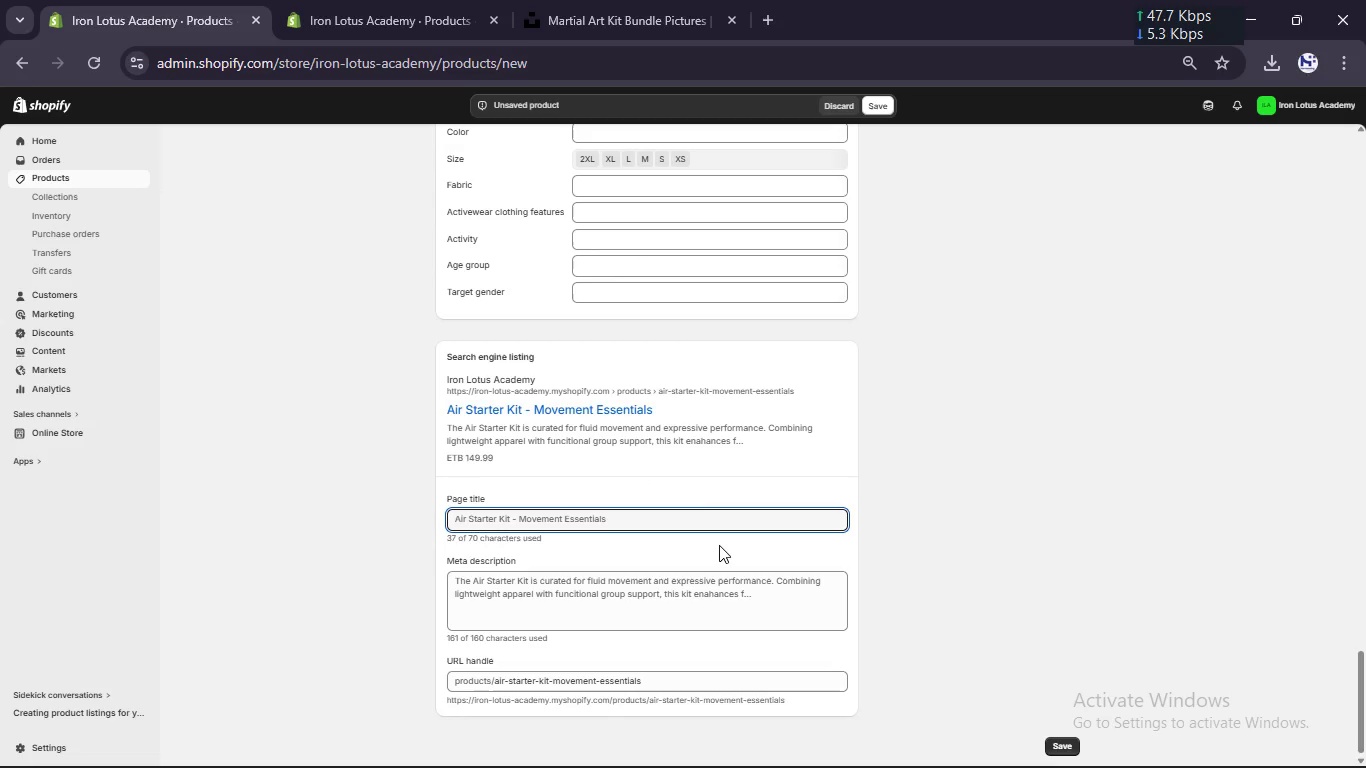 
left_click([685, 515])
 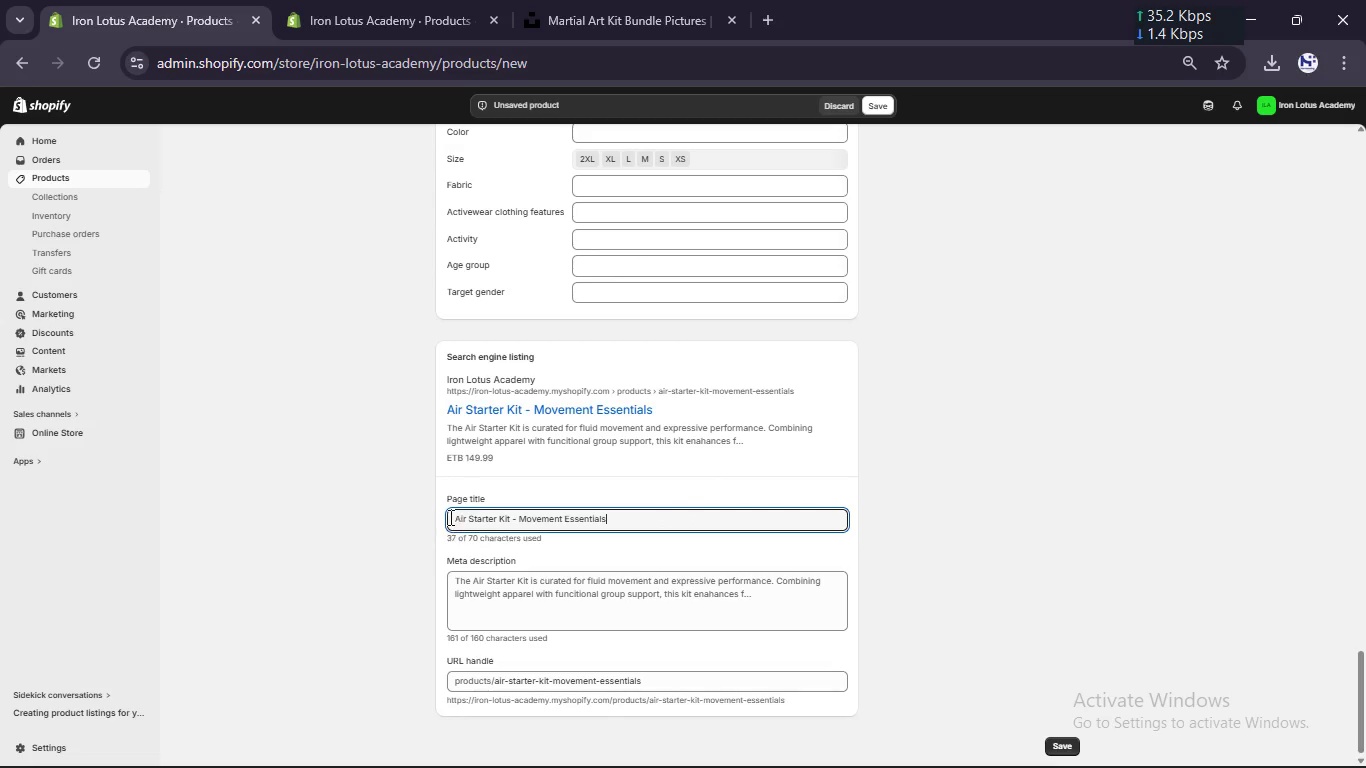 
left_click([457, 519])
 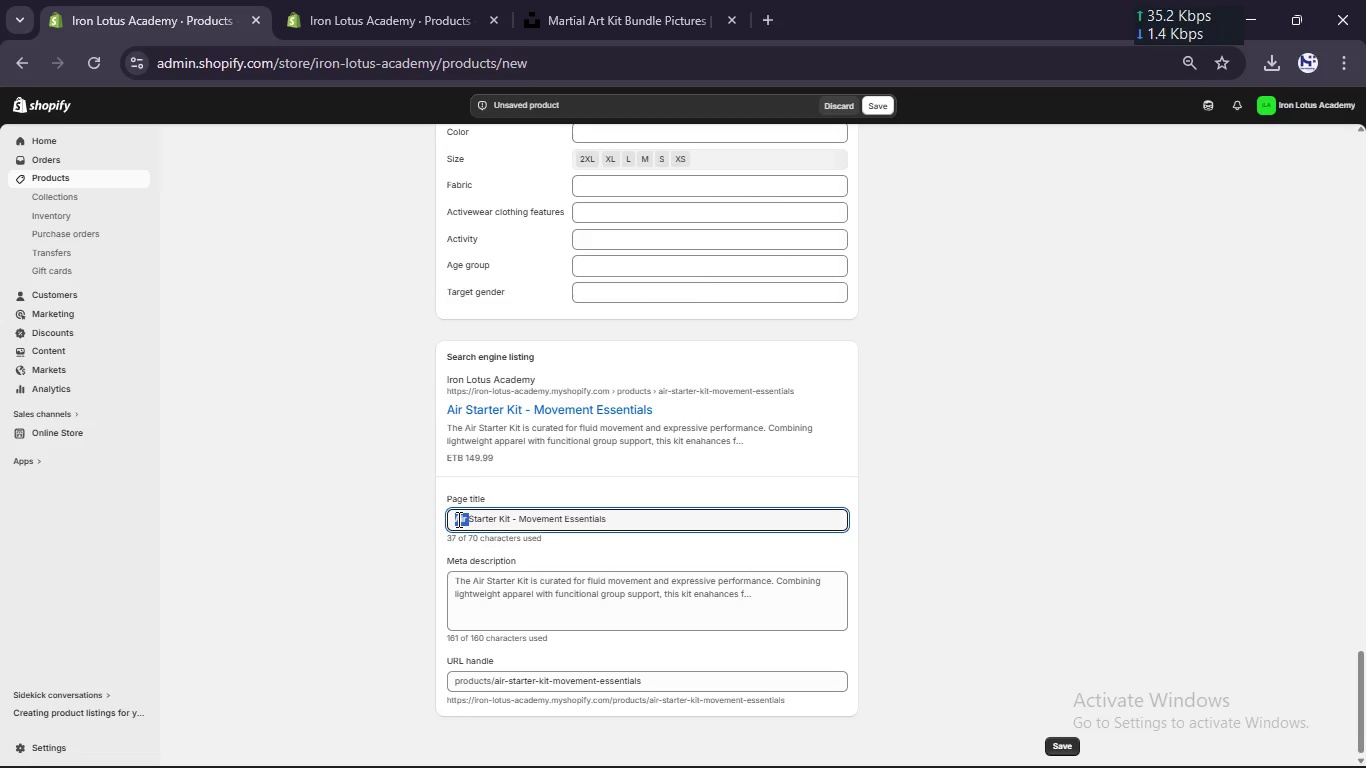 
double_click([457, 519])
 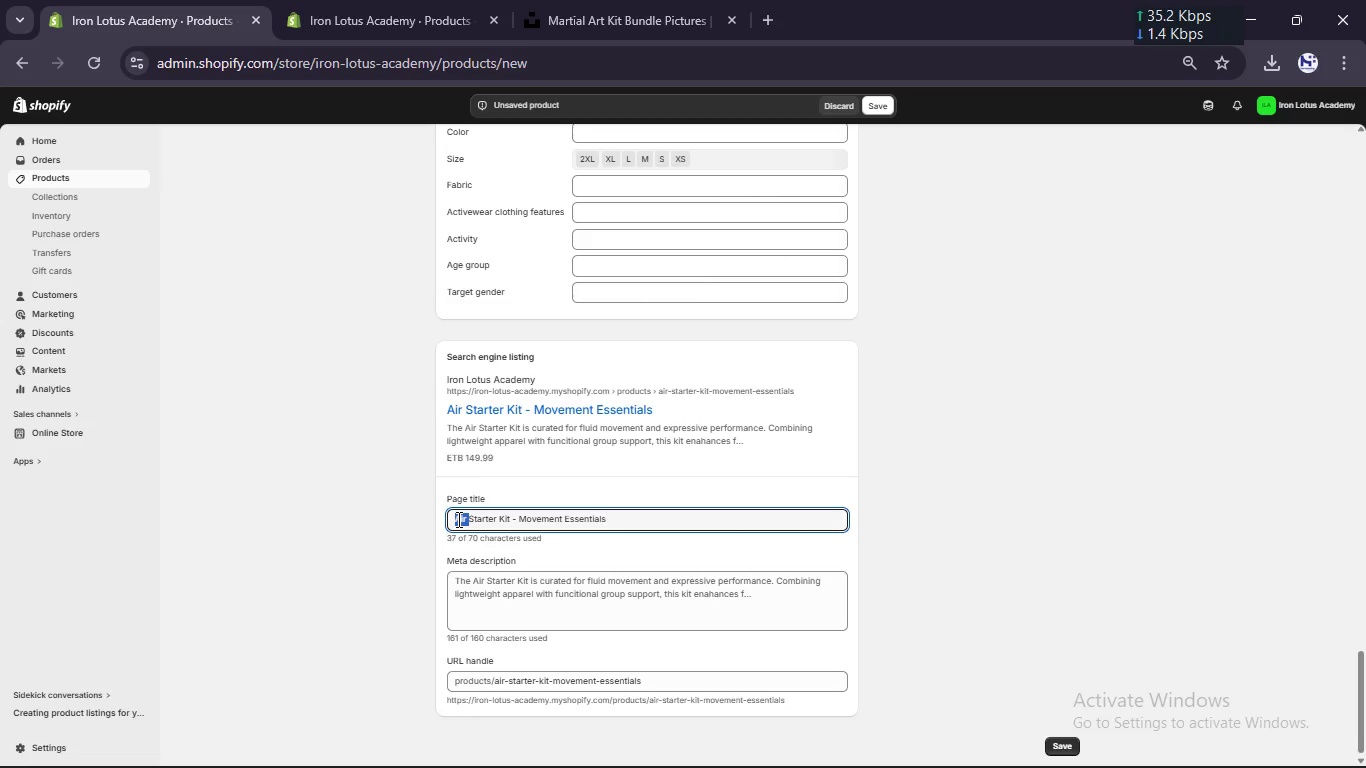 
type(D)
key(Backspace)
type(dNAC)
key(Backspace)
key(Backspace)
key(Backspace)
type(ANE )
 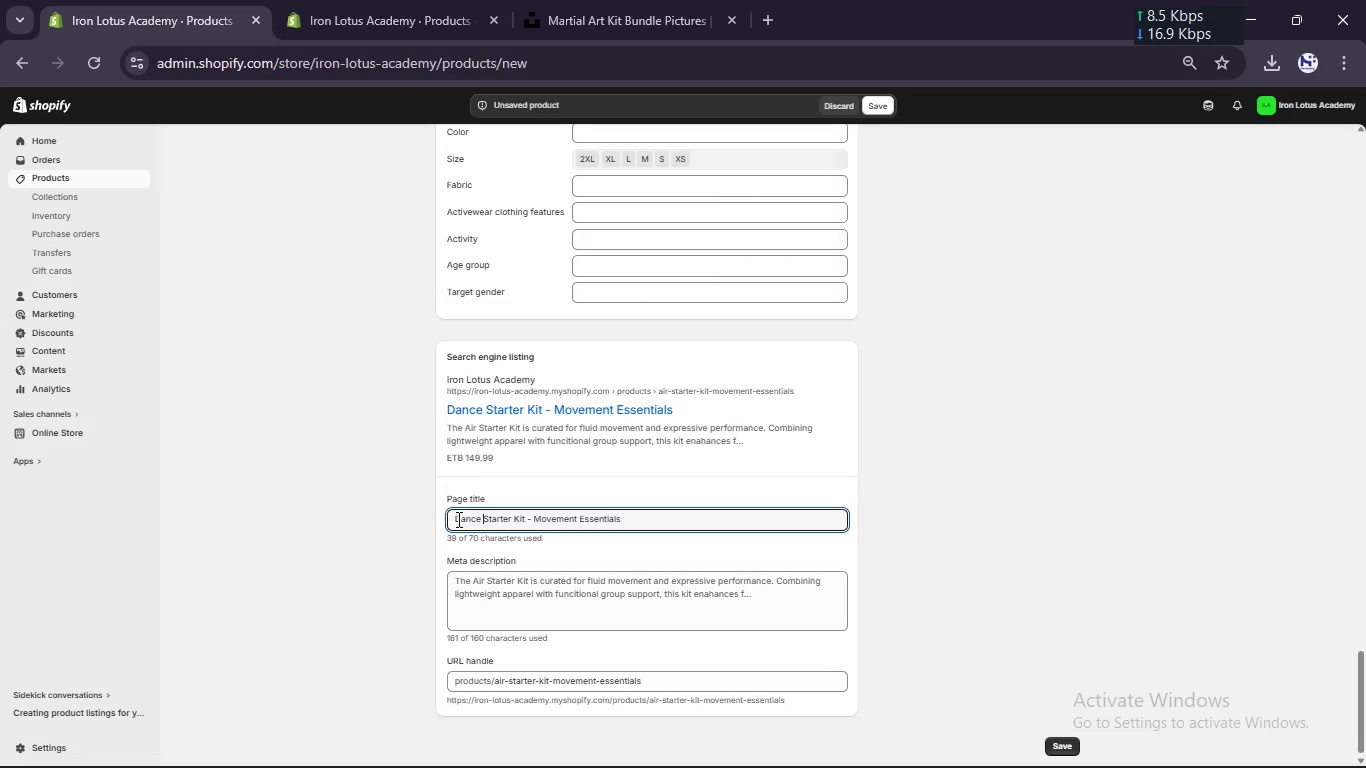 
left_click([534, 519])
 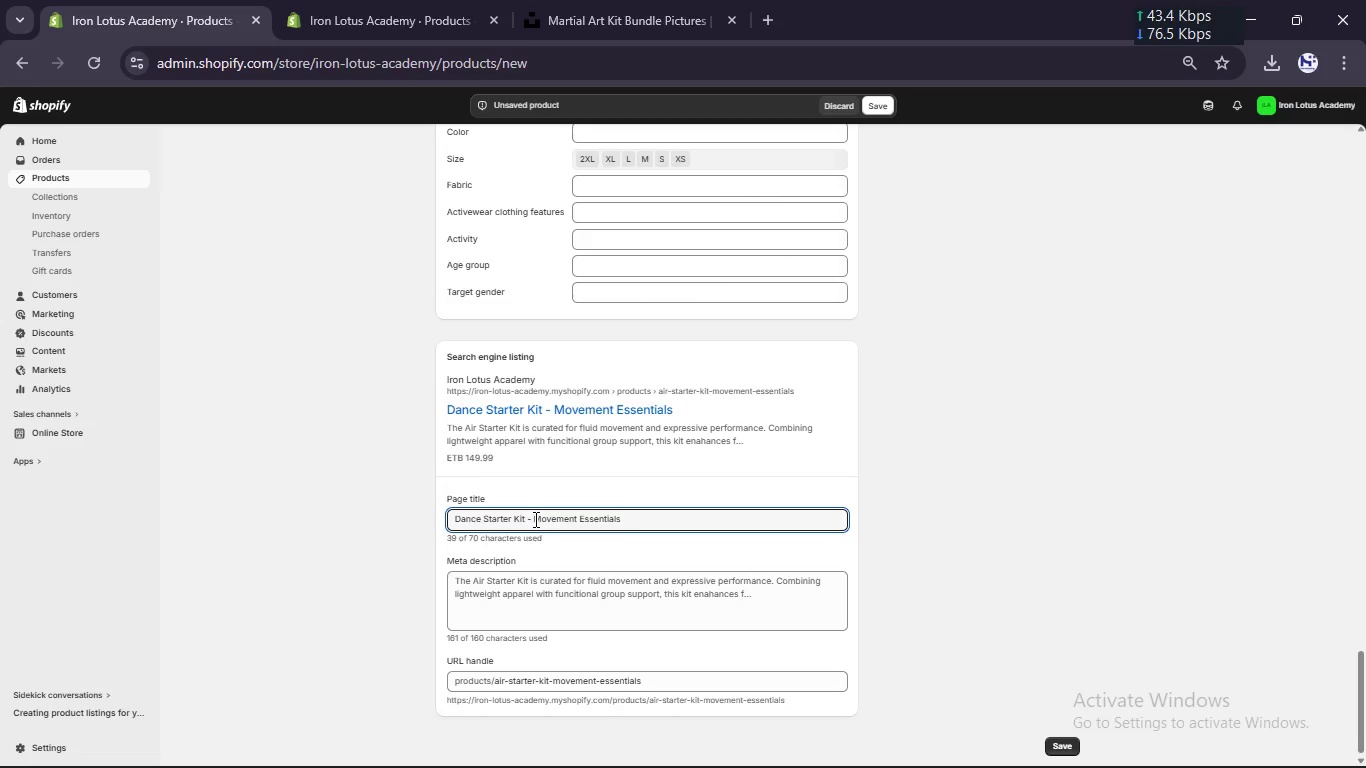 
key(ArrowLeft)
 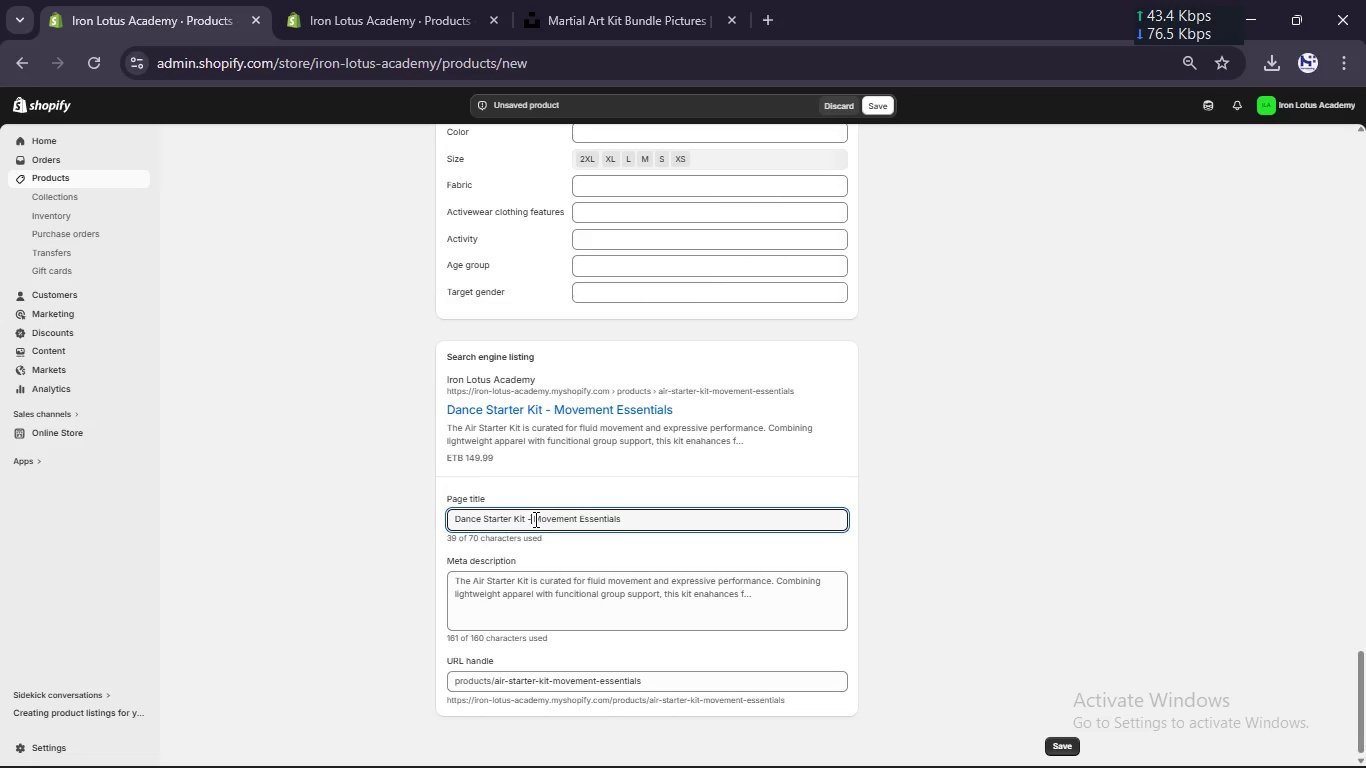 
key(Backspace)
type([Break] Air)
 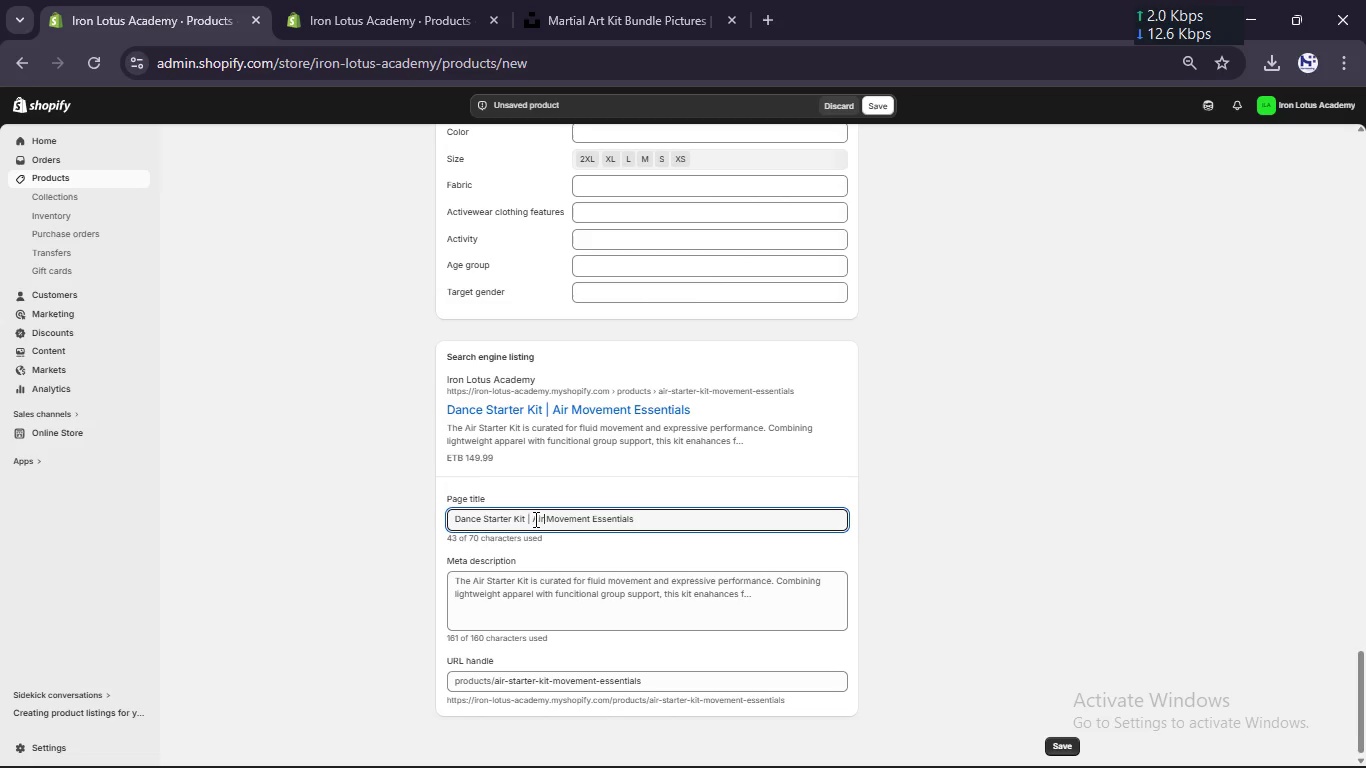 
double_click([617, 514])
 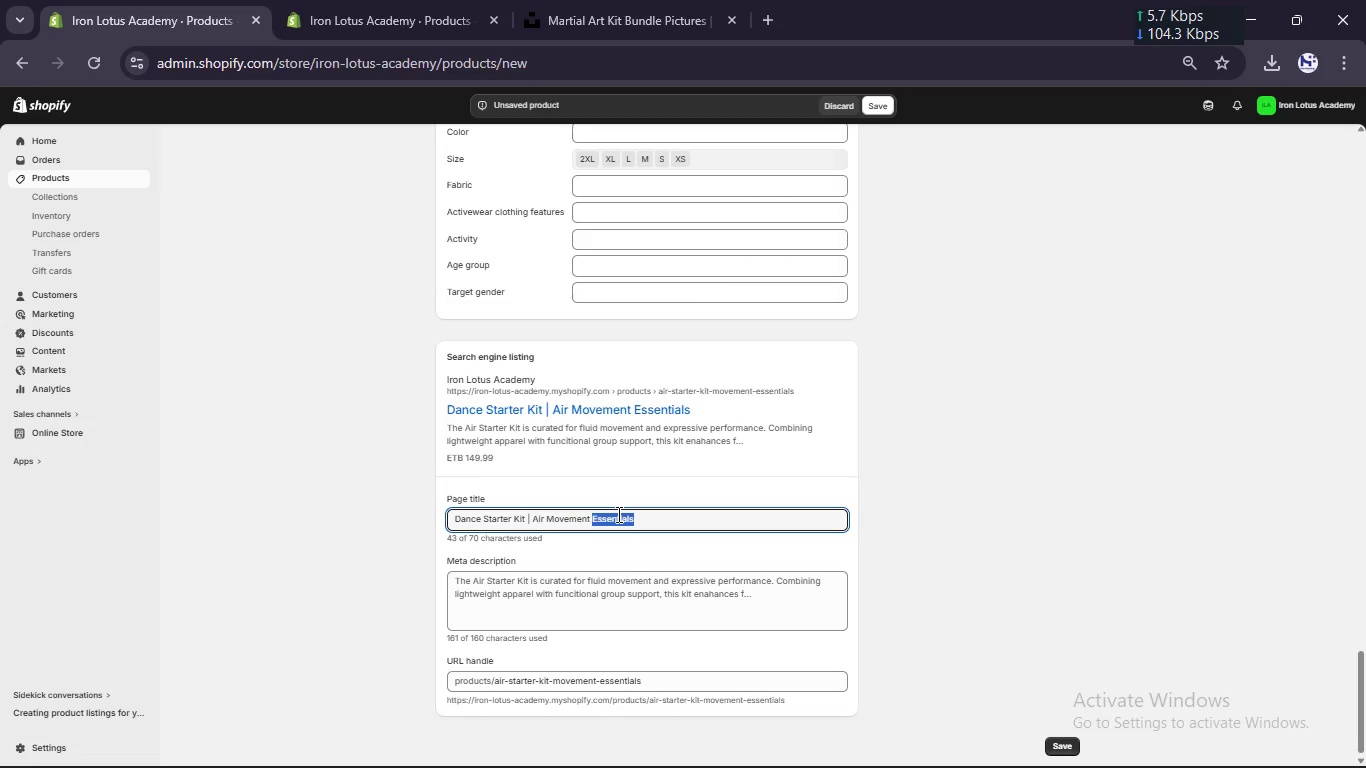 
type(Performance Bundle)
 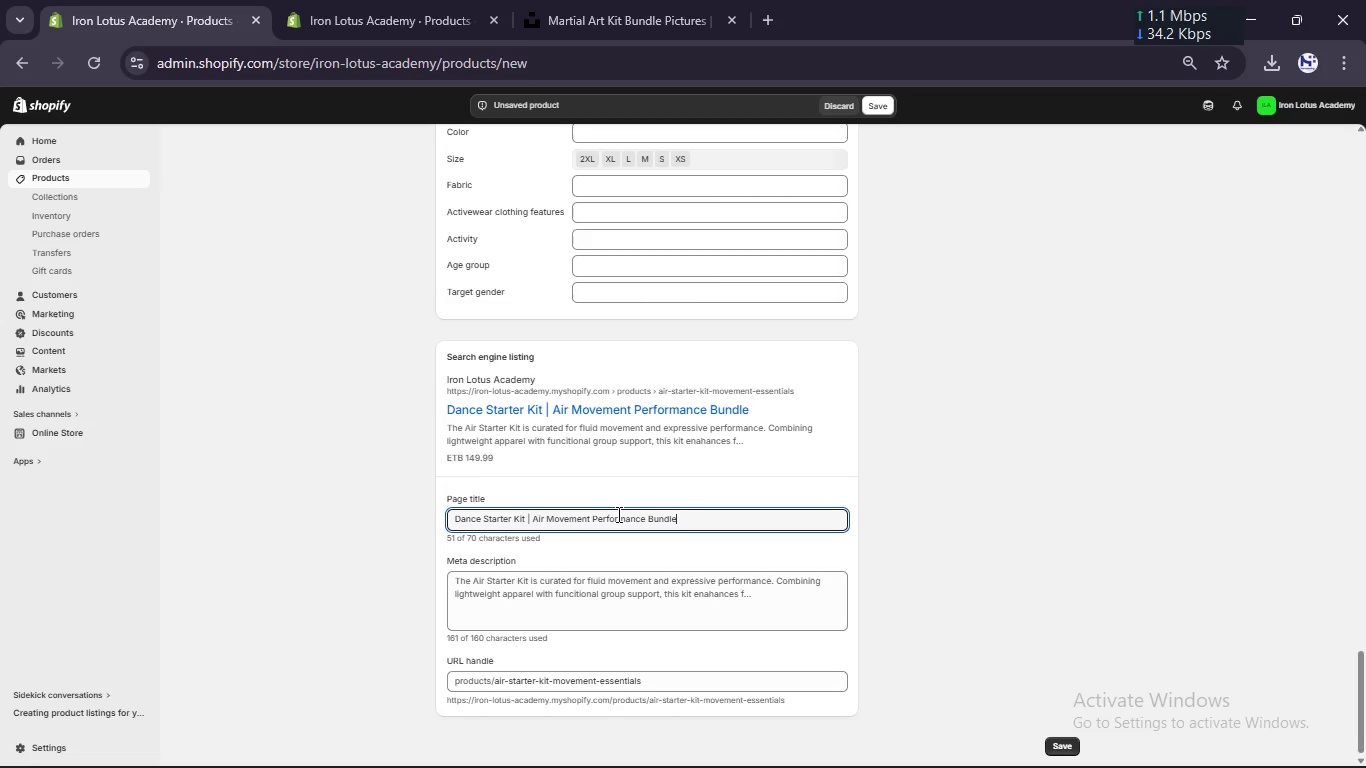 
left_click([626, 594])
 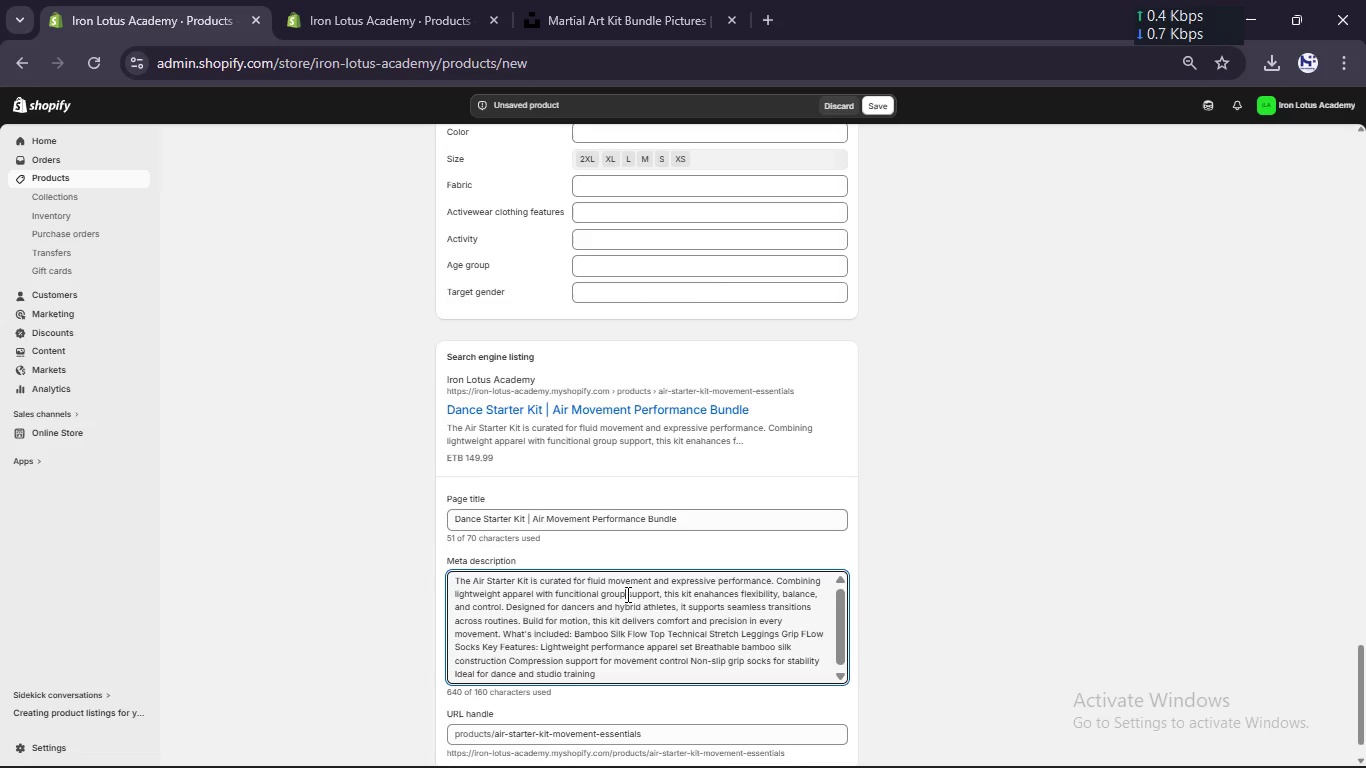 
key(Control+A)
 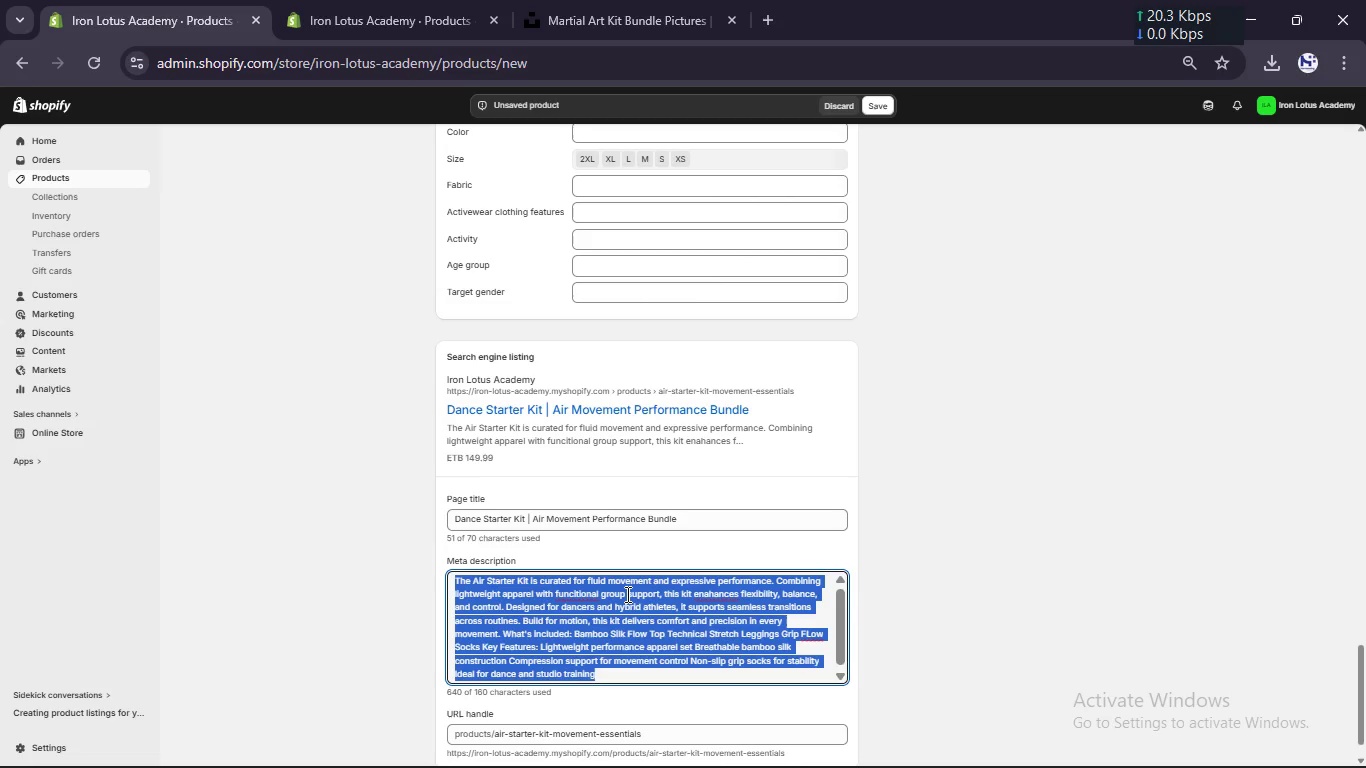 
type(Complete dance starter kit with bamboo silk top, stretch e)
key(Backspace)
 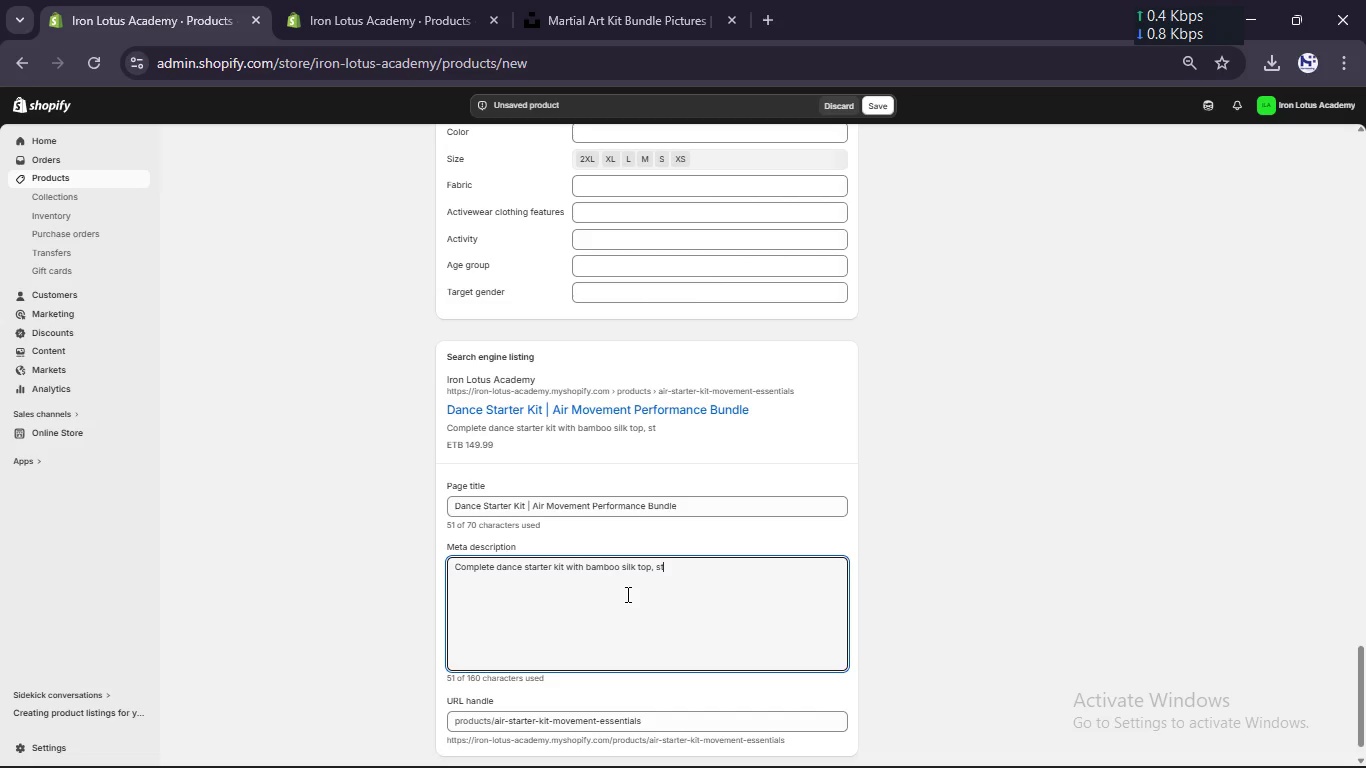 
wait(6.73)
 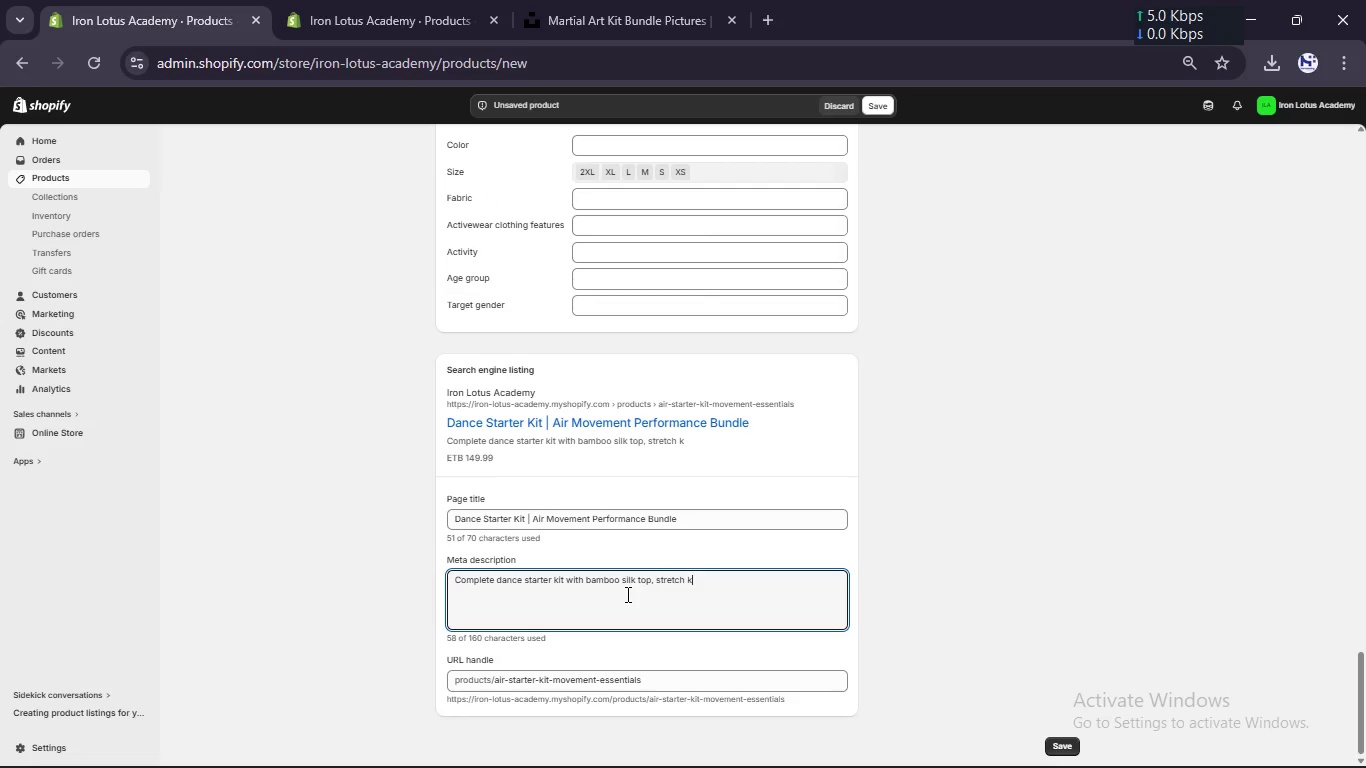 
key(Backspace)
type(leggings, and rgrip socks for perfromance)
 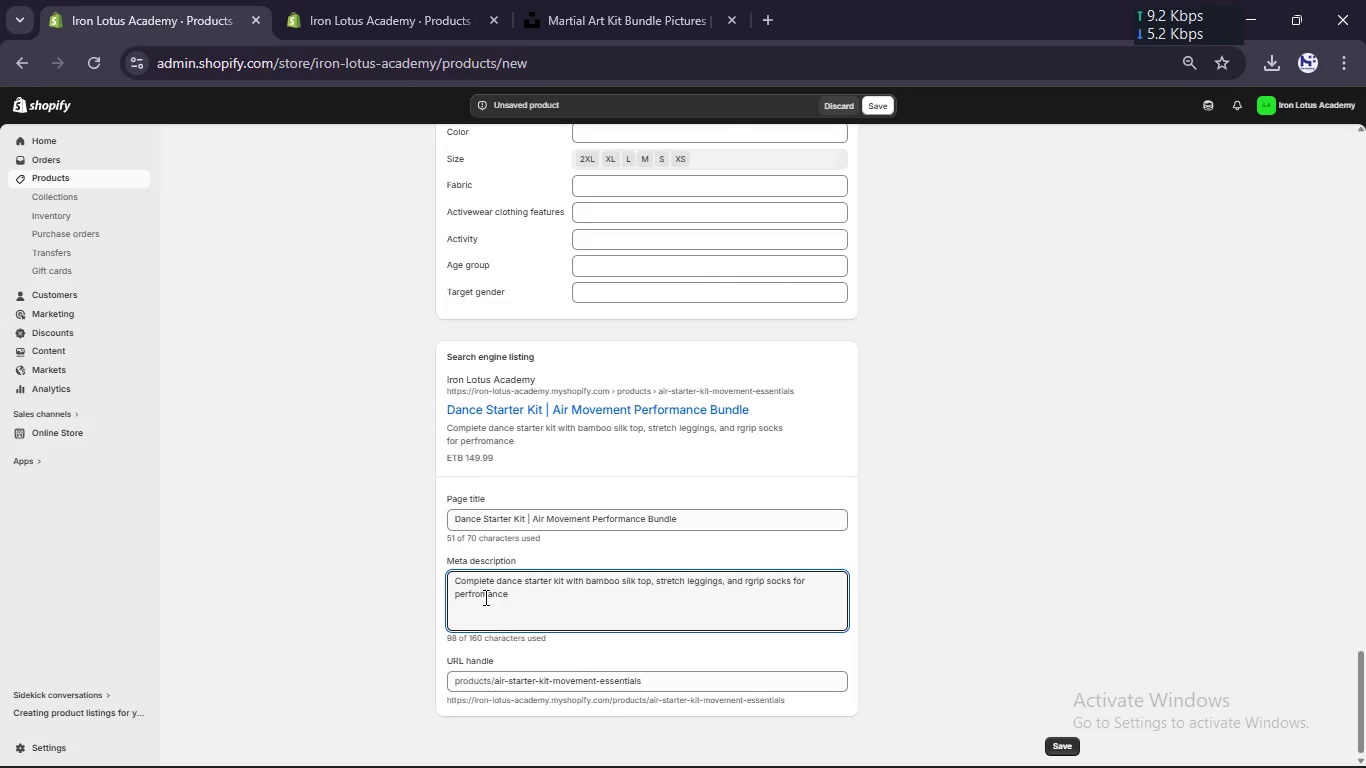 
left_click([474, 597])
 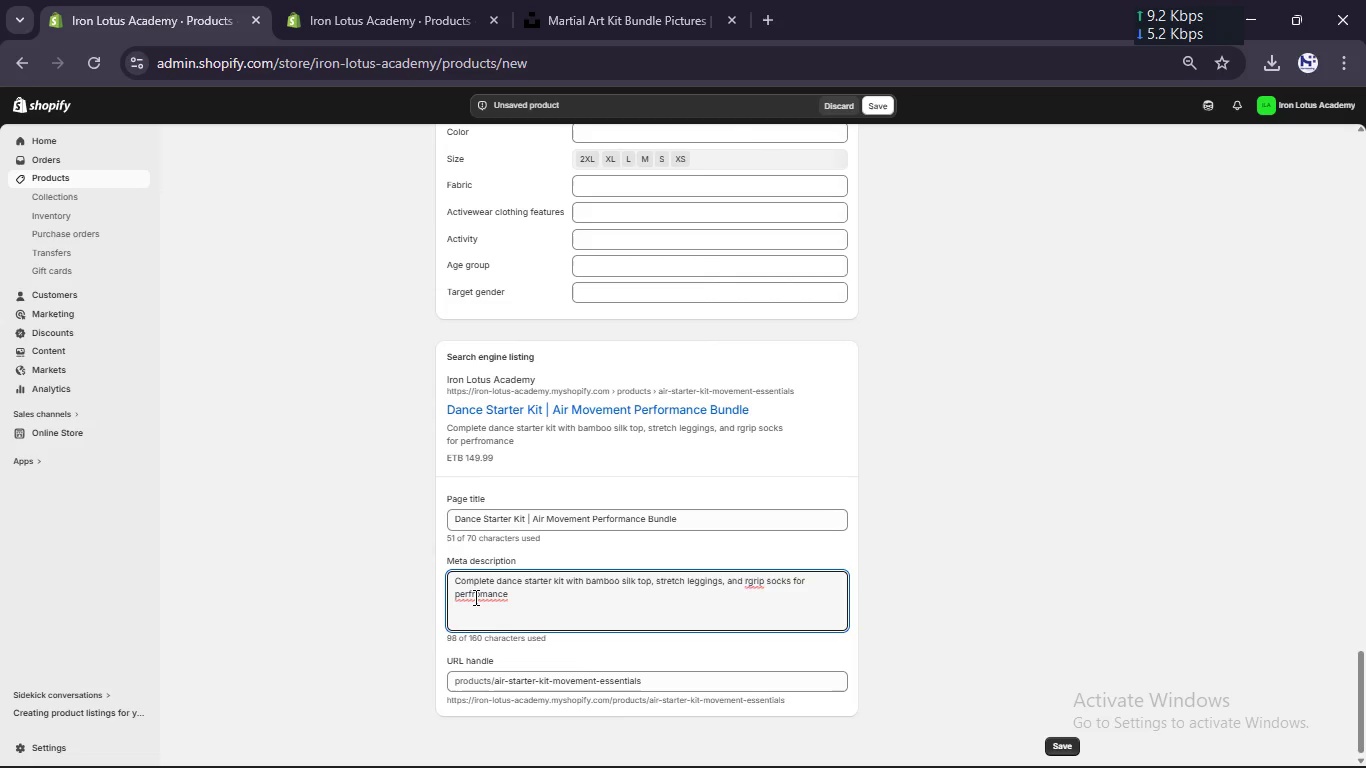 
key(ArrowRight)
 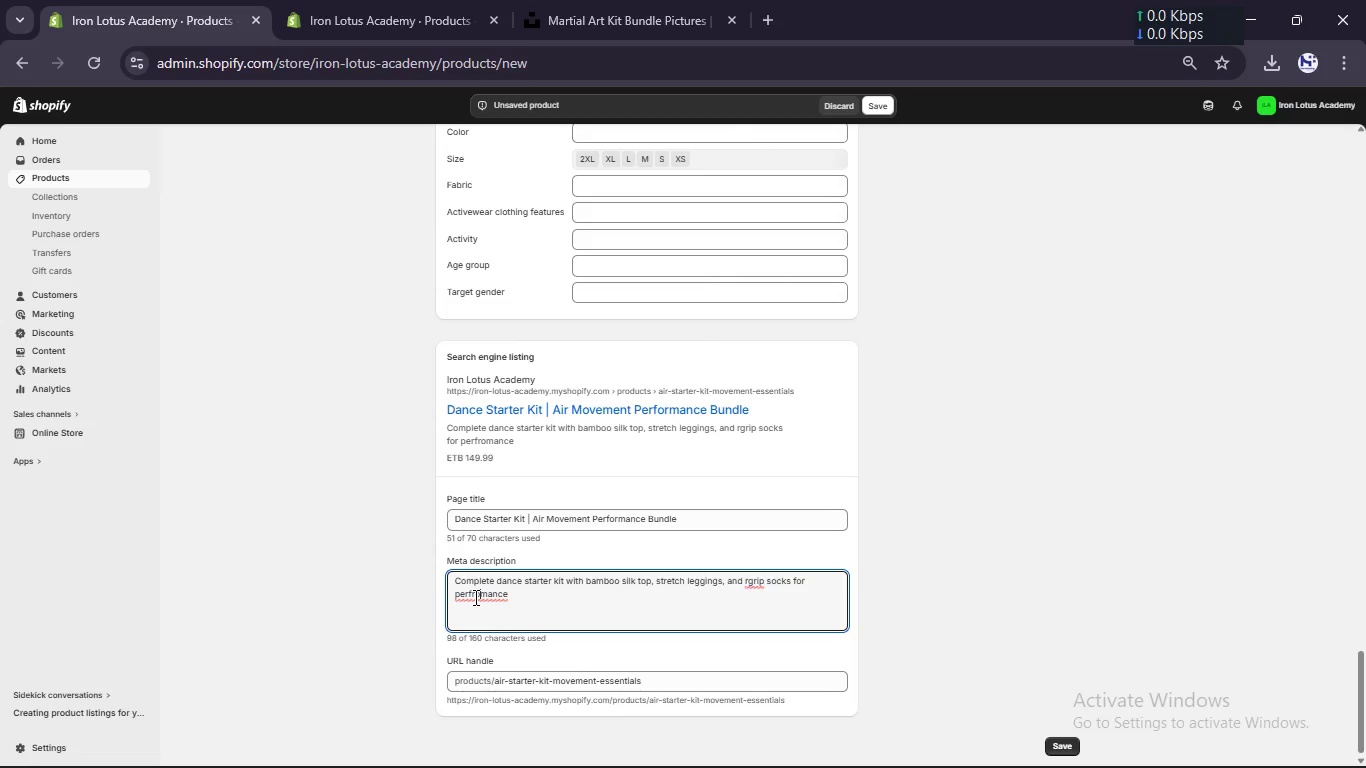 
key(Backspace)
key(Backspace)
type(or)
 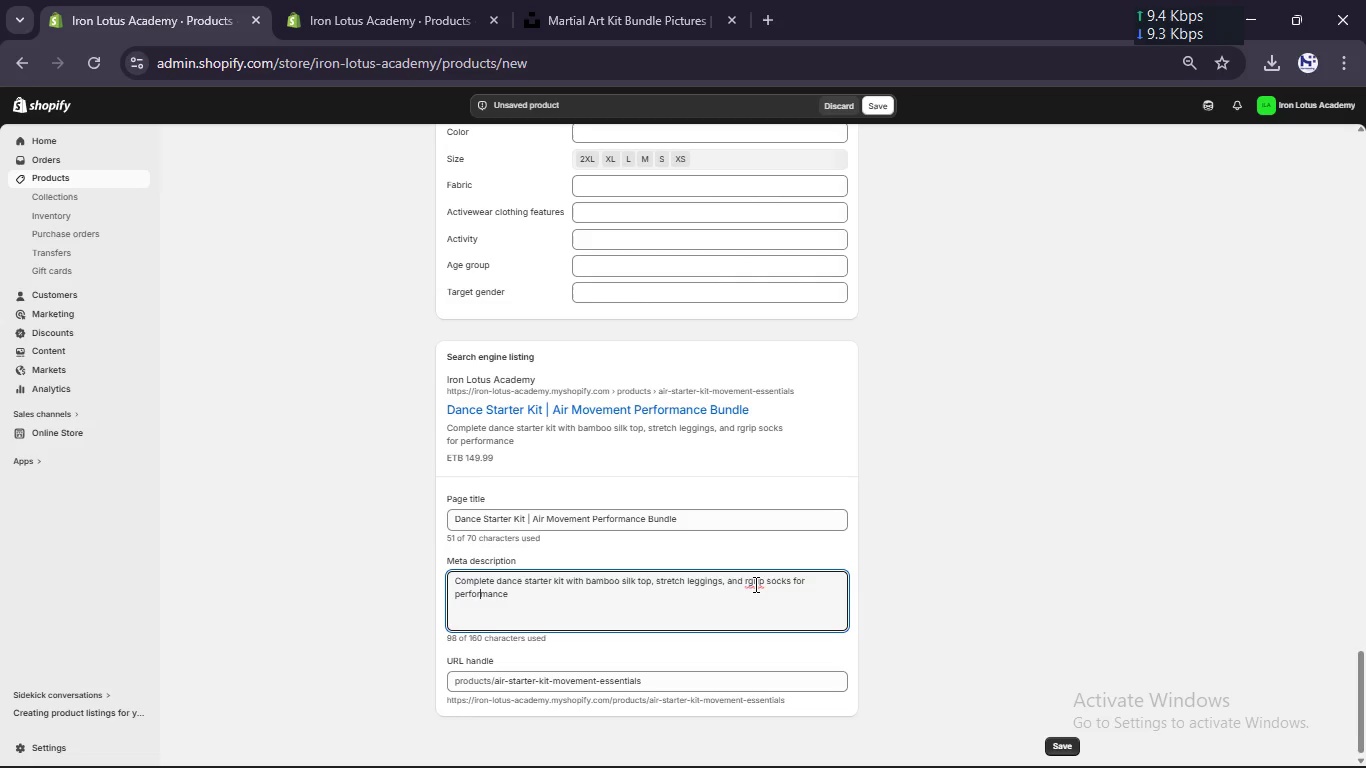 
double_click([754, 584])
 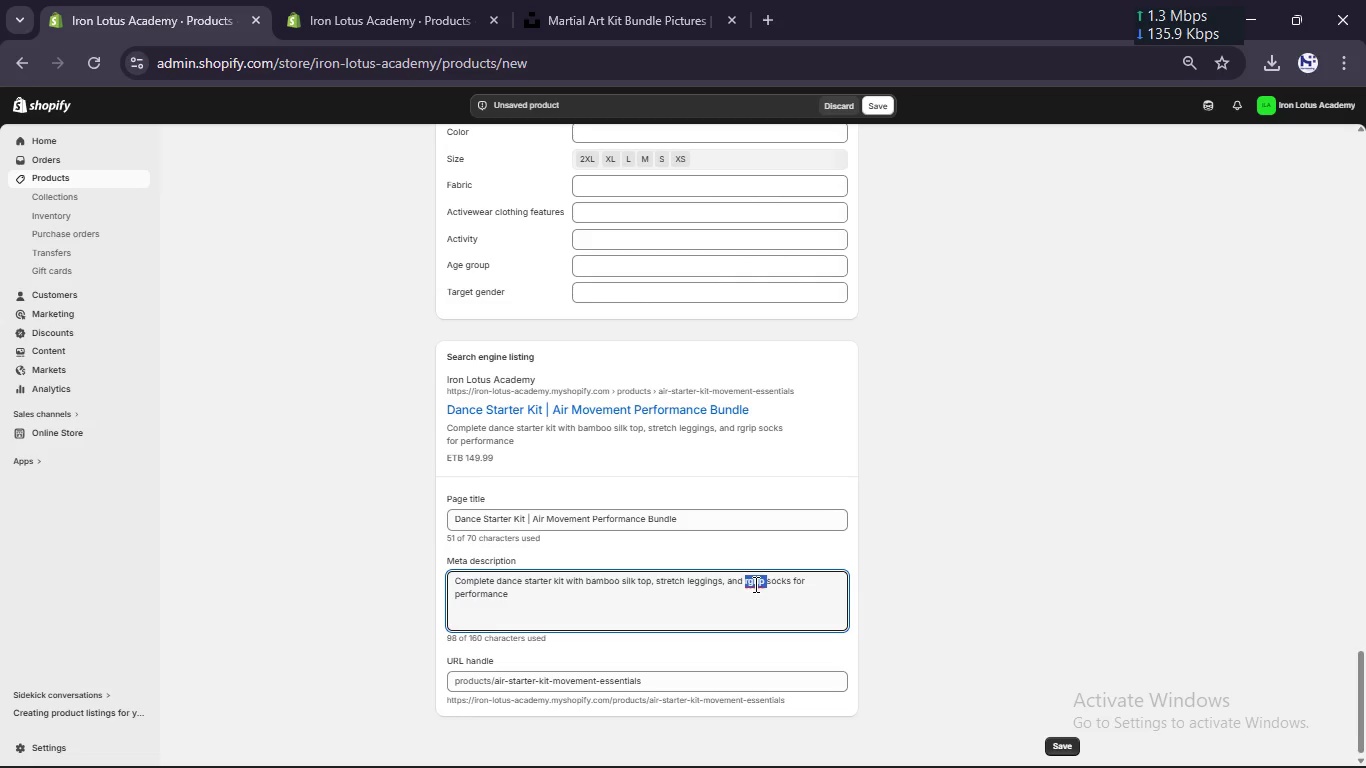 
type(grip )
 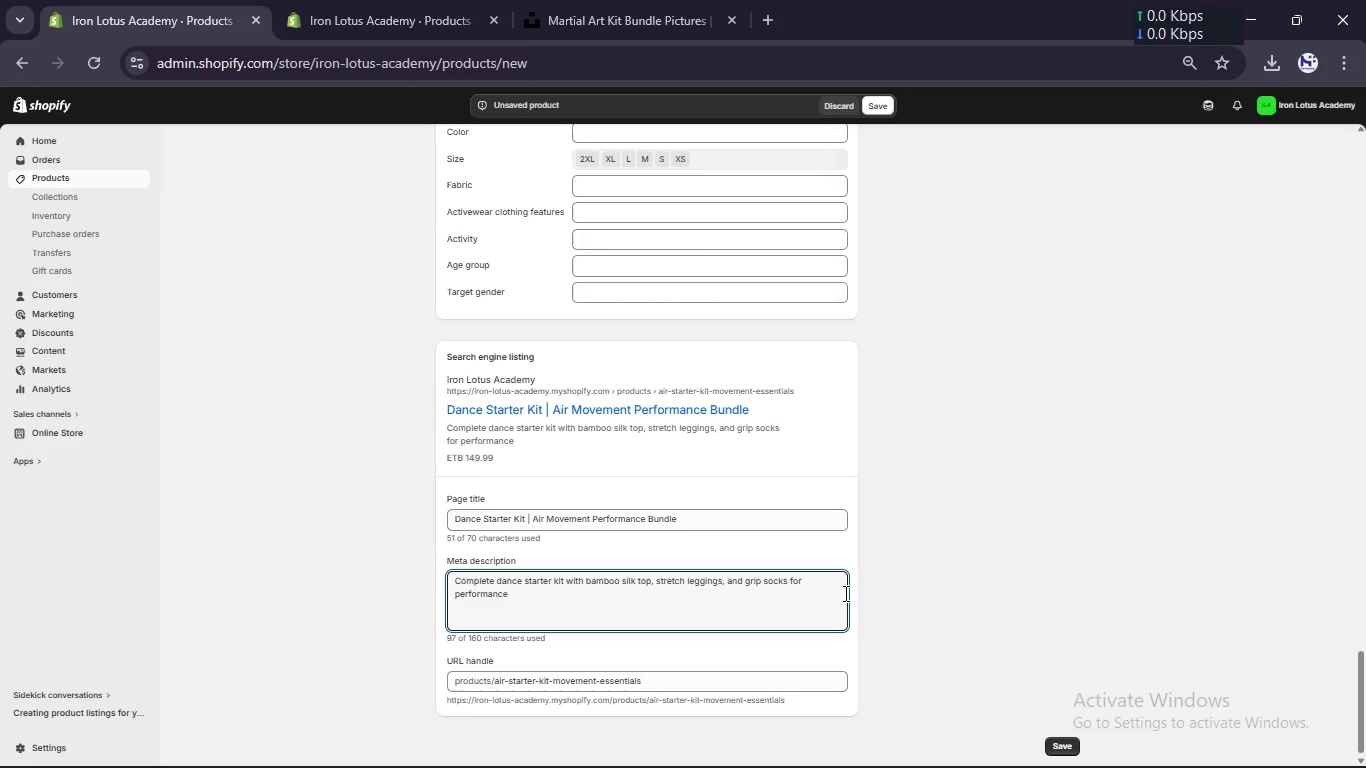 
scroll: coordinate [567, 316], scroll_direction: up, amount: 22.0
 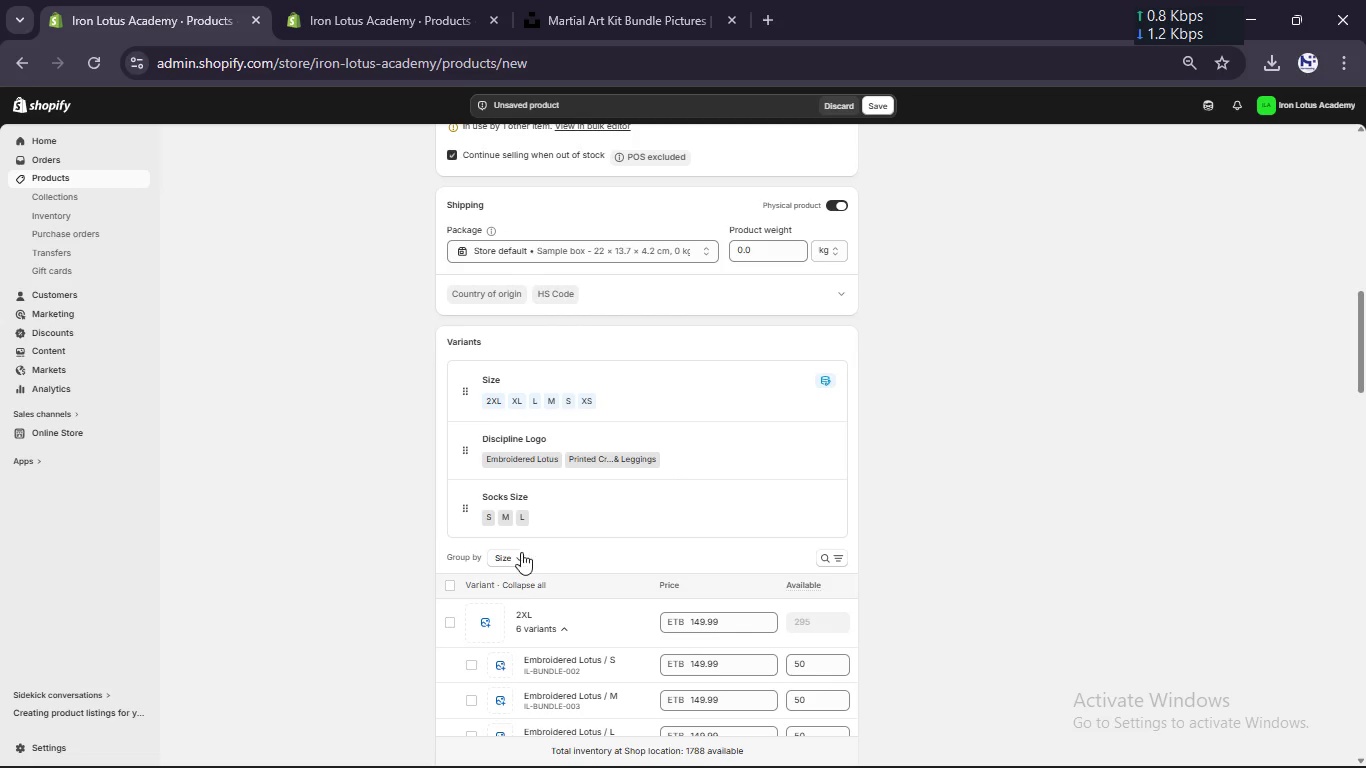 
left_click([521, 589])
 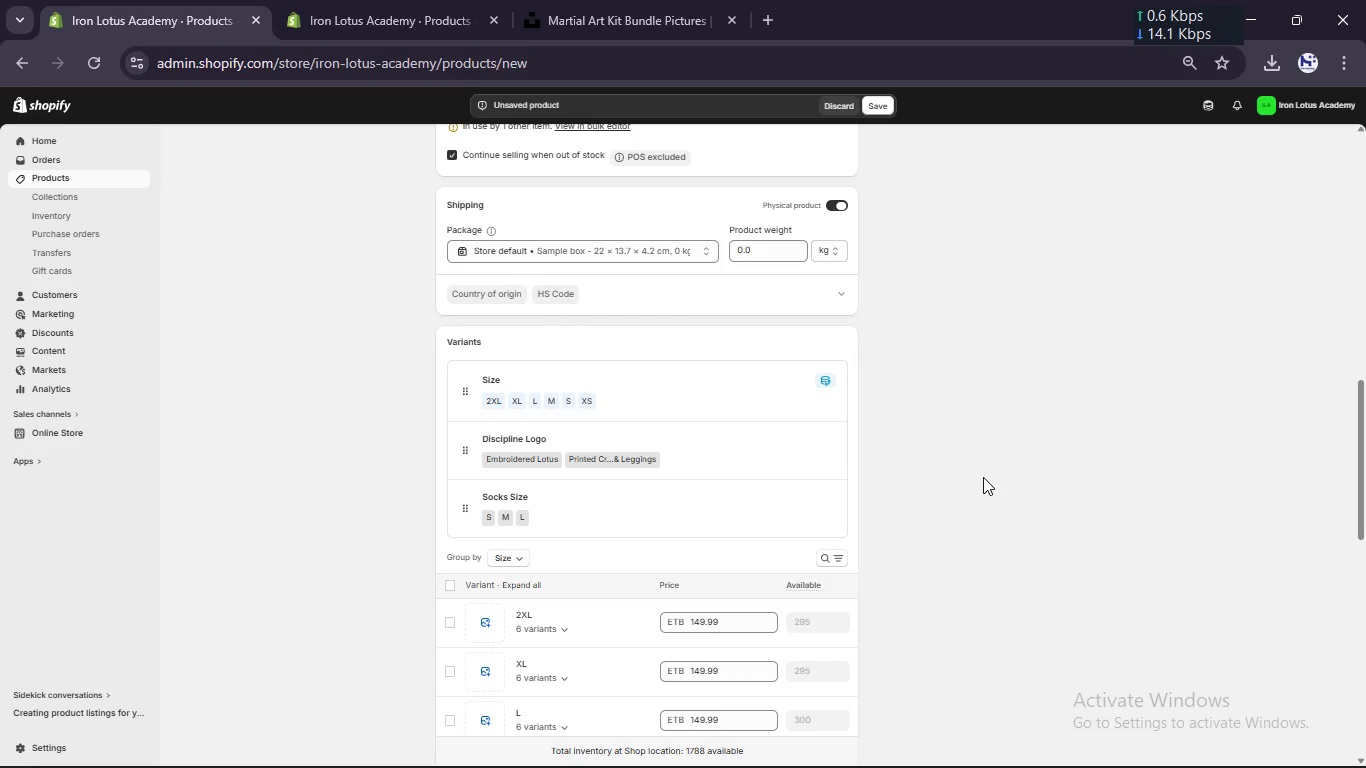 
scroll: coordinate [967, 502], scroll_direction: up, amount: 8.0
 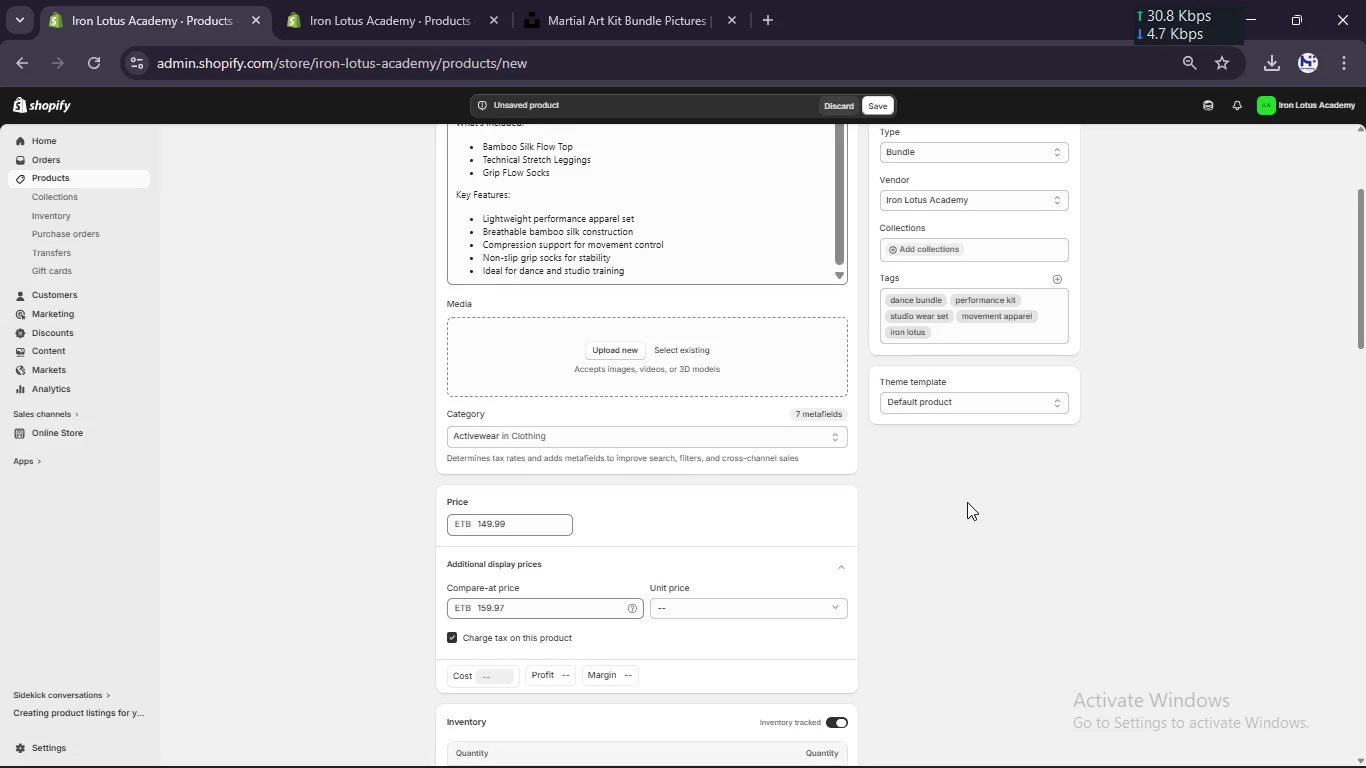 
scroll: coordinate [967, 502], scroll_direction: none, amount: 0.0
 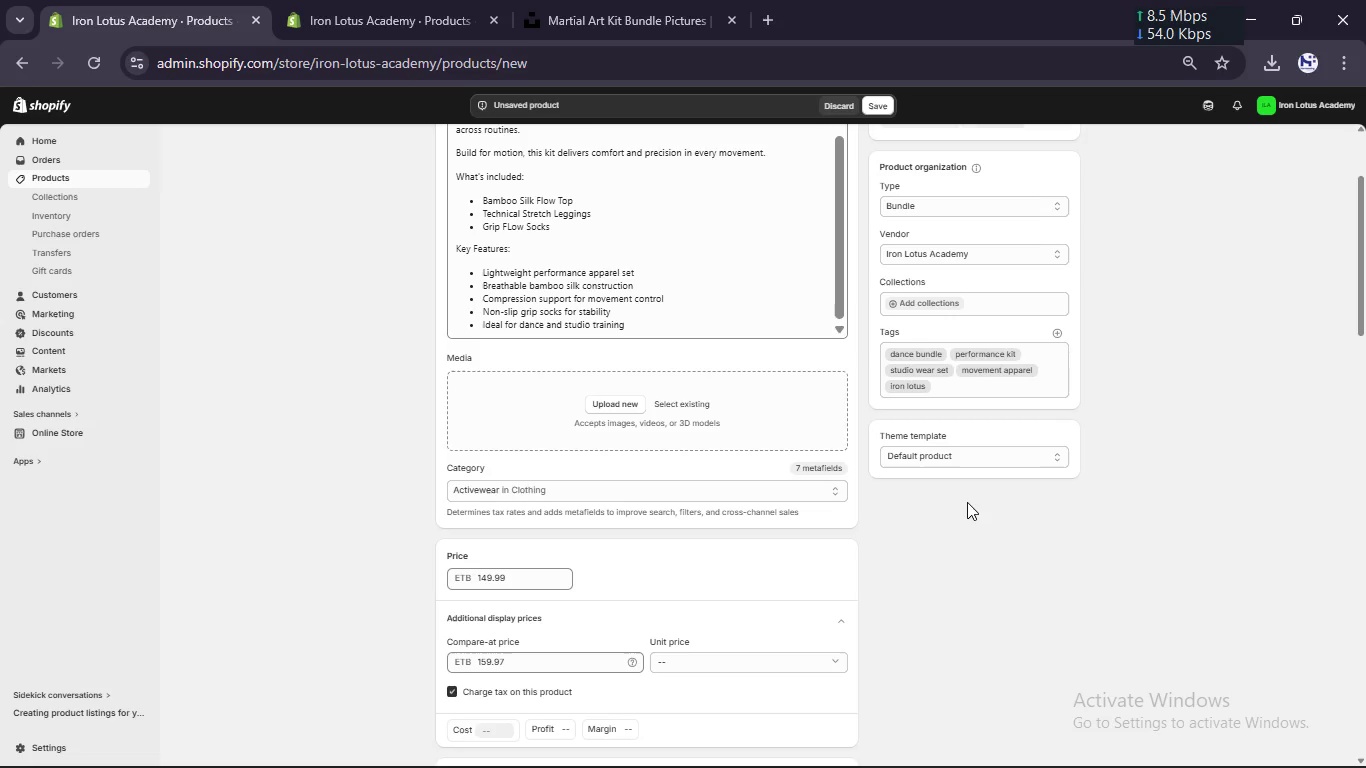 
scroll: coordinate [967, 502], scroll_direction: up, amount: 1.0
 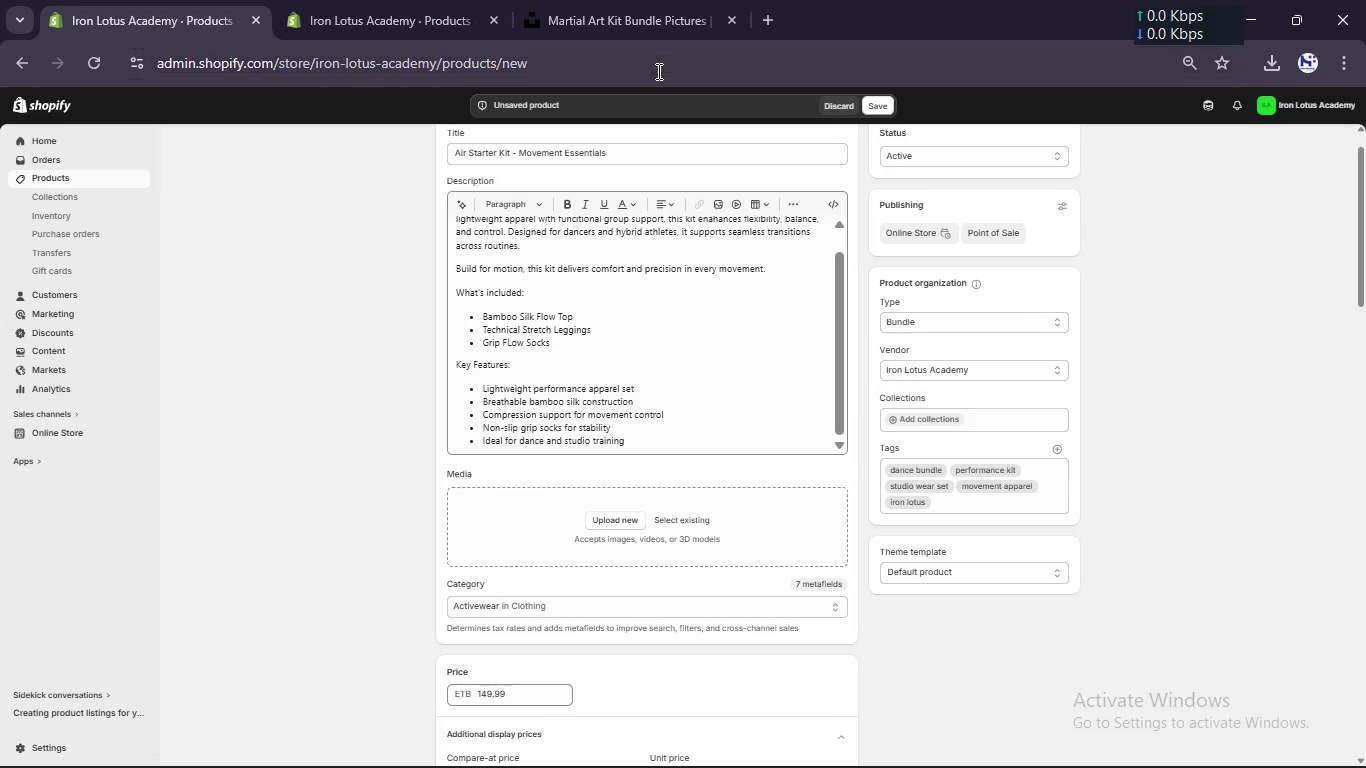 
left_click([639, 0])
 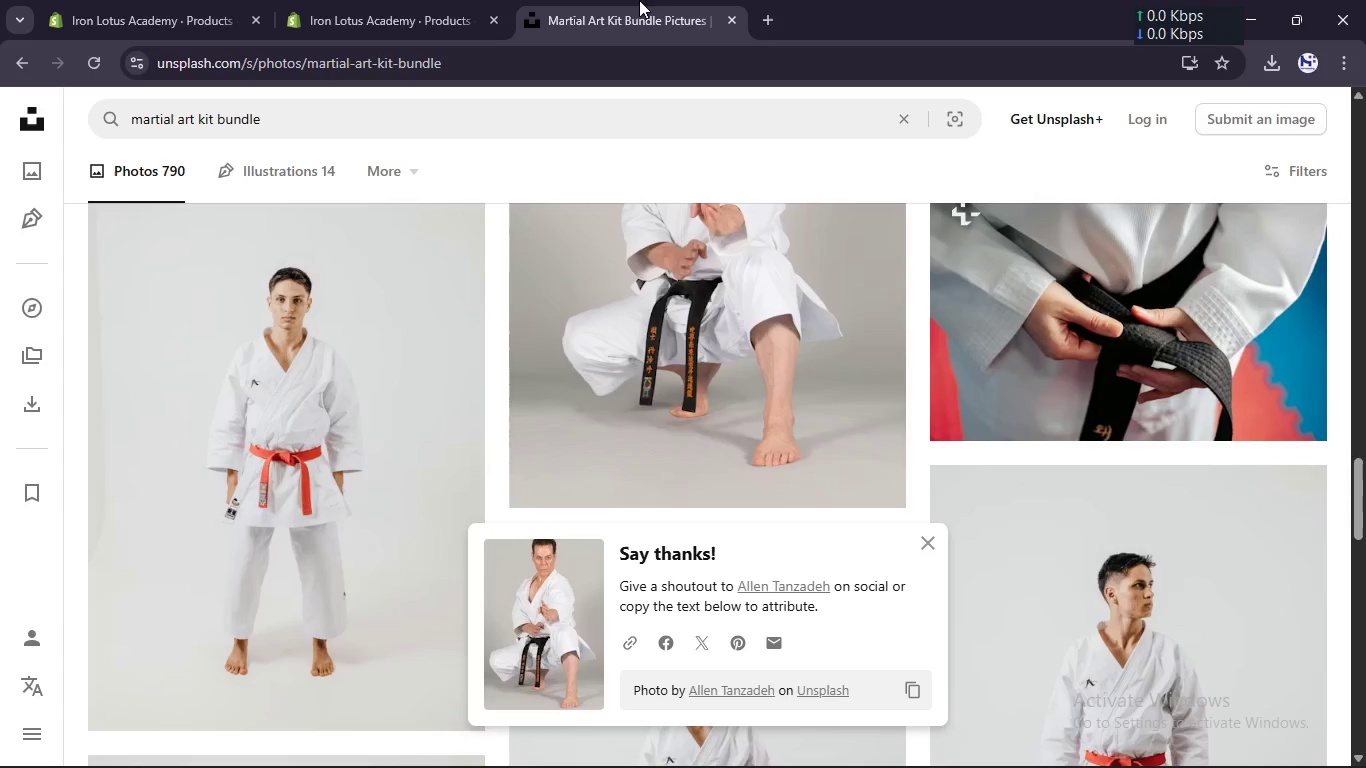 
mouse_move([486, 212])
 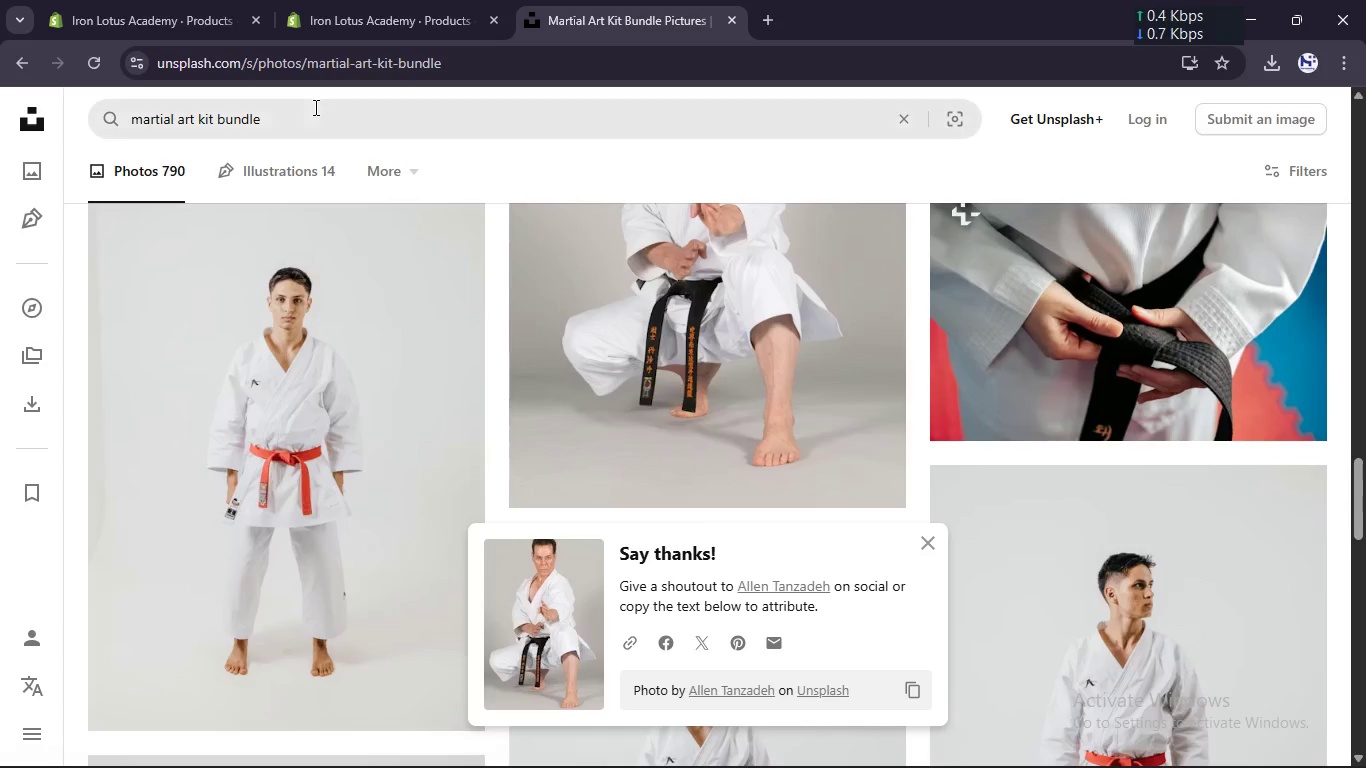 
left_click([314, 107])
 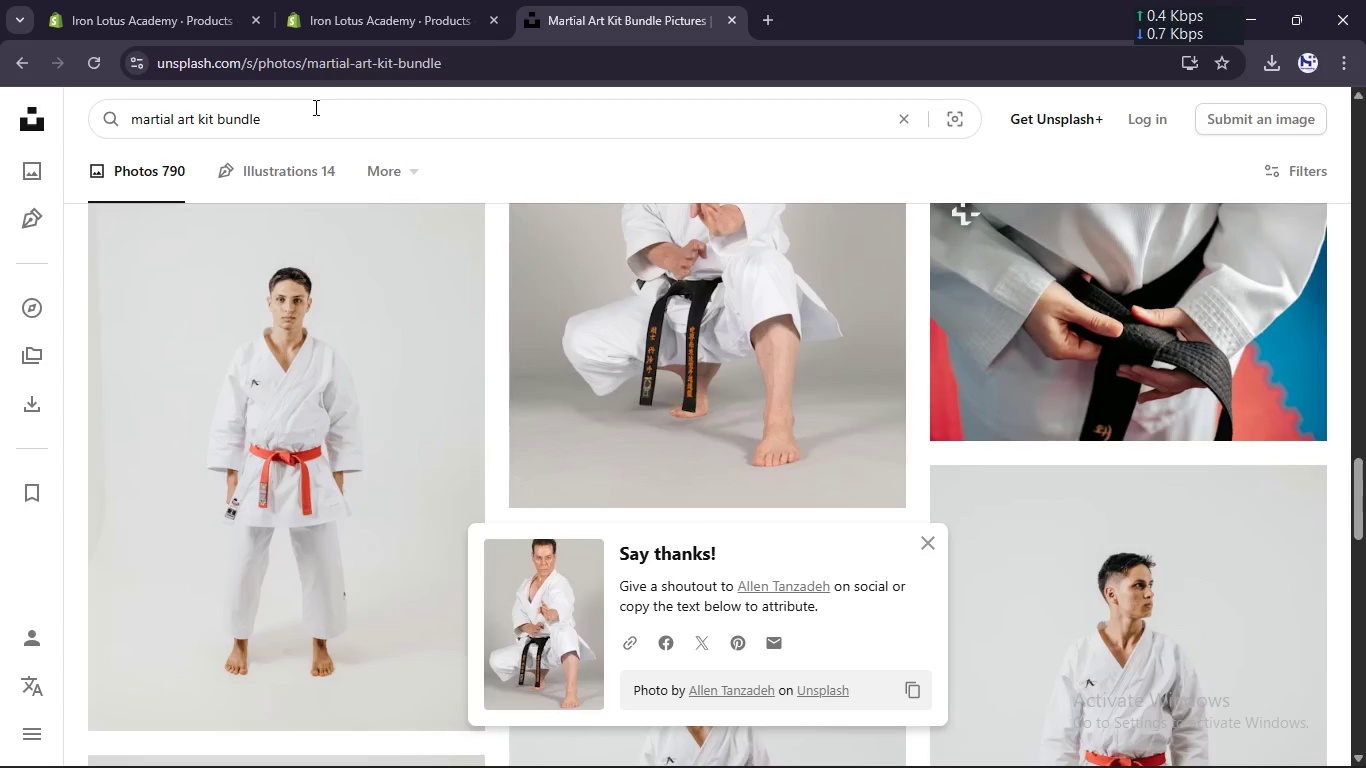 
key(Control+A)
 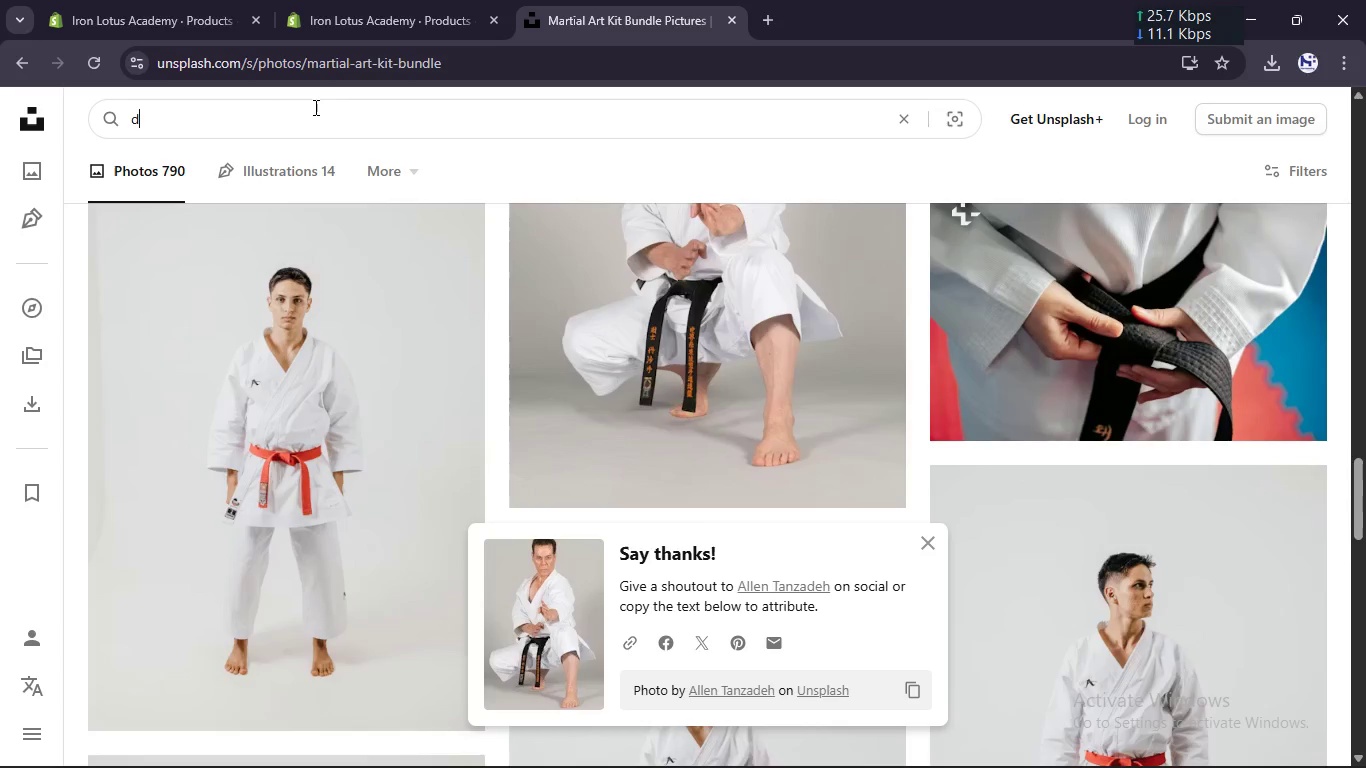 
type(dance outfit bundle)
 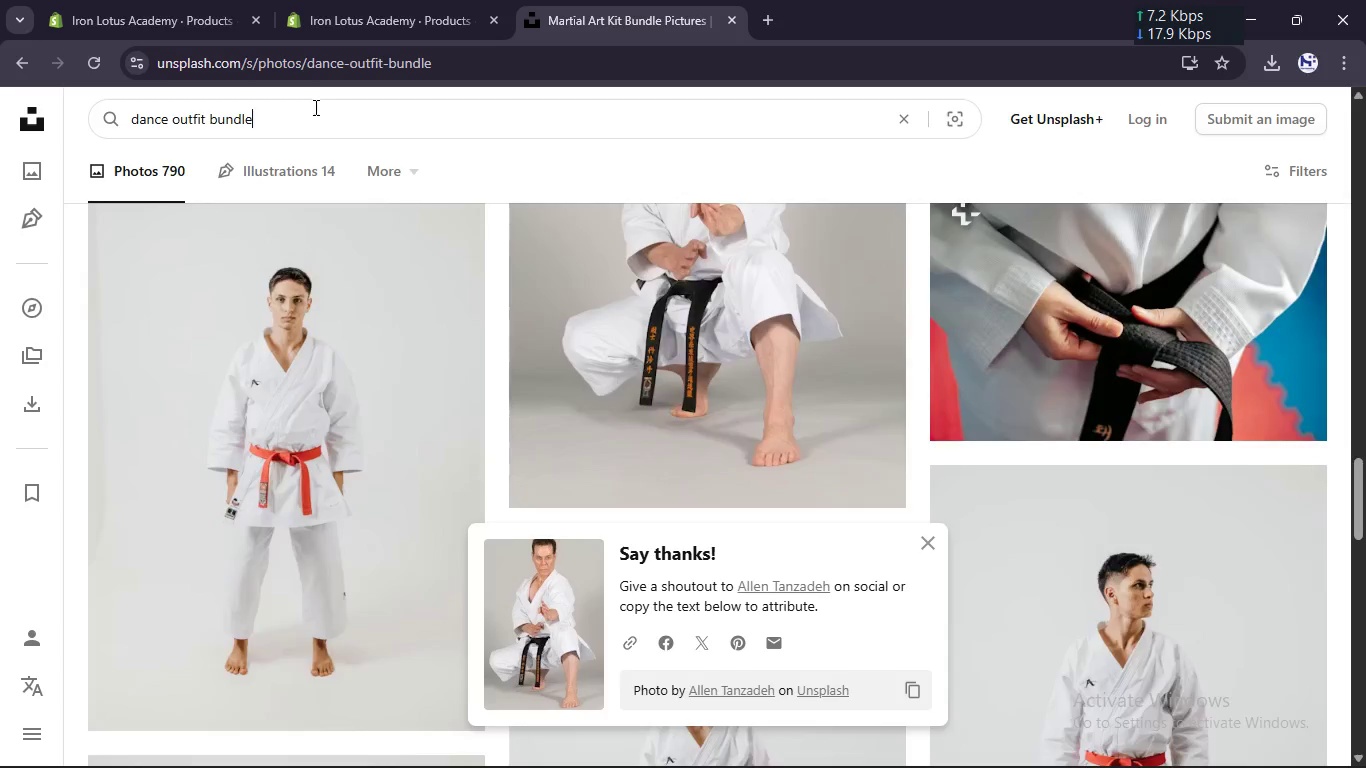 
key(Enter)
 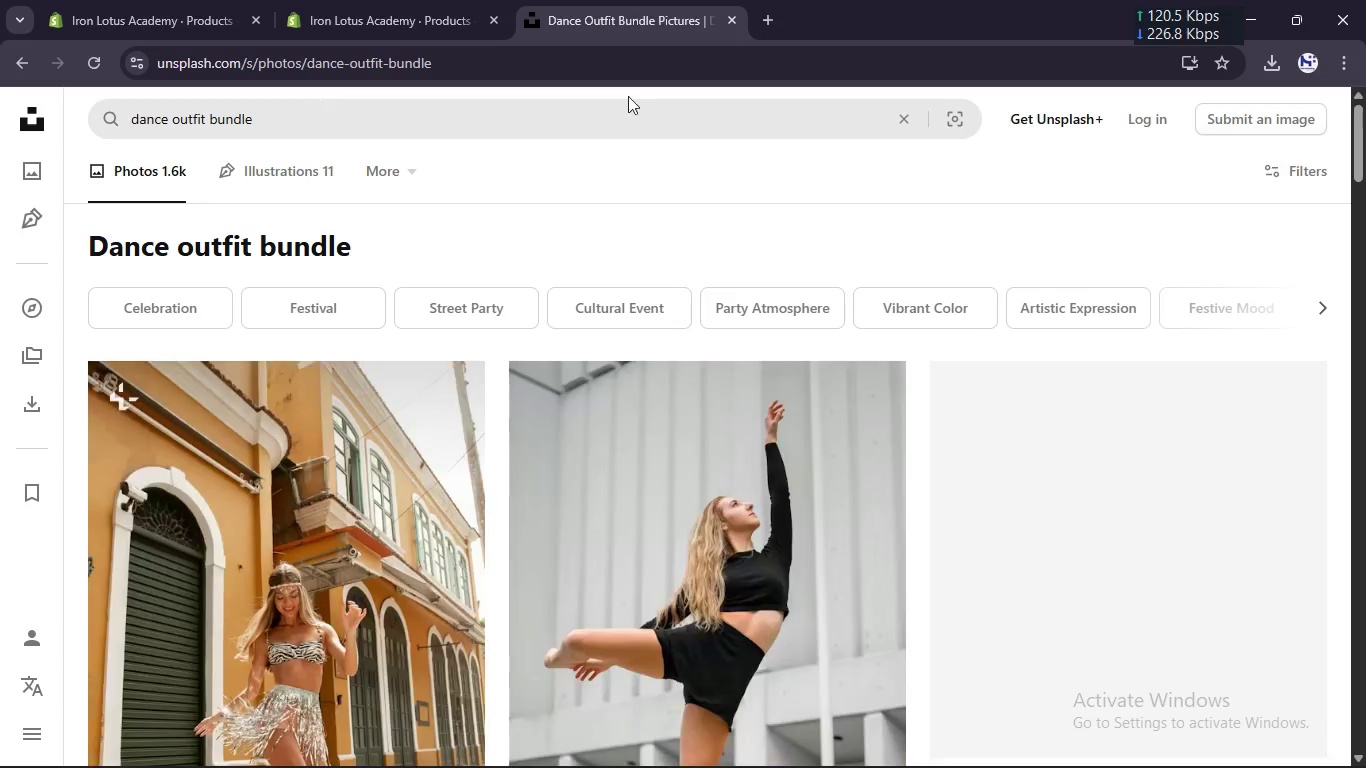 
scroll: coordinate [742, 168], scroll_direction: down, amount: 4.0
 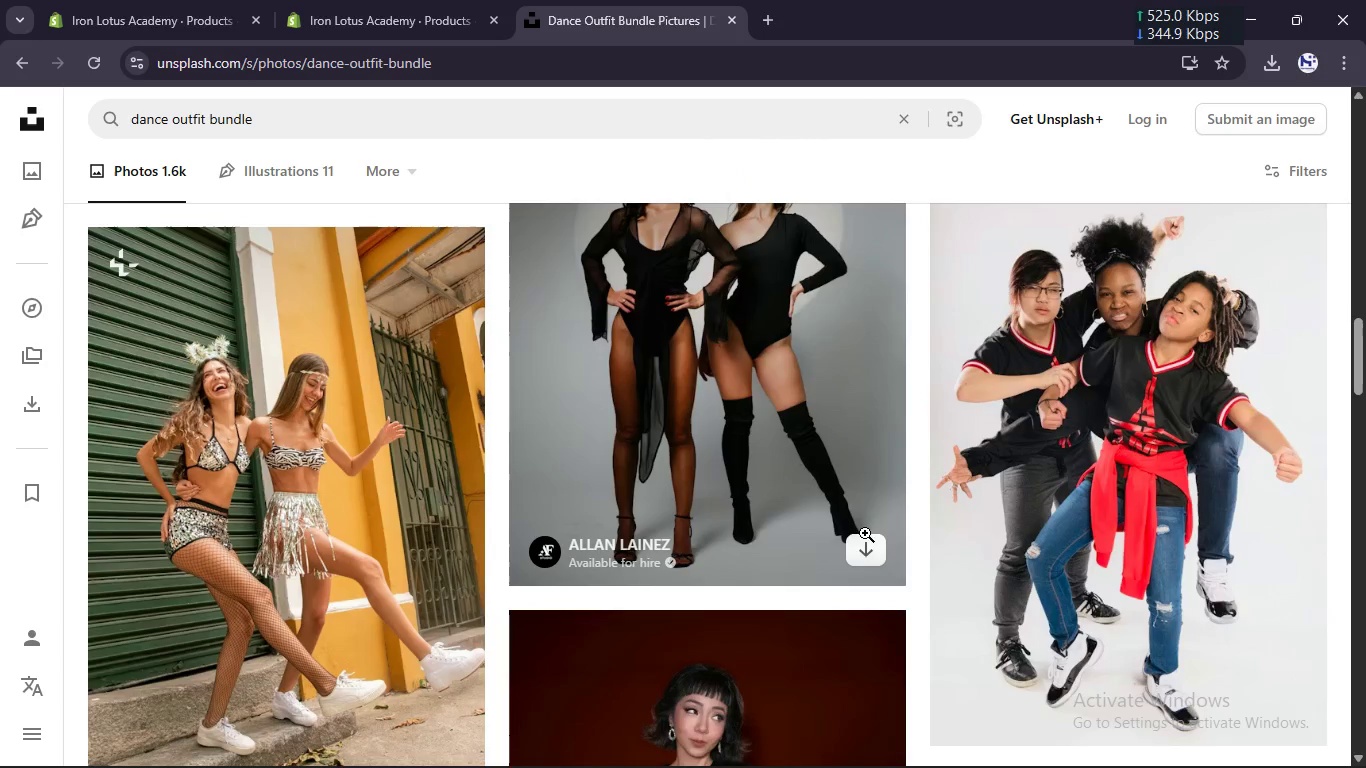 
left_click([868, 554])
 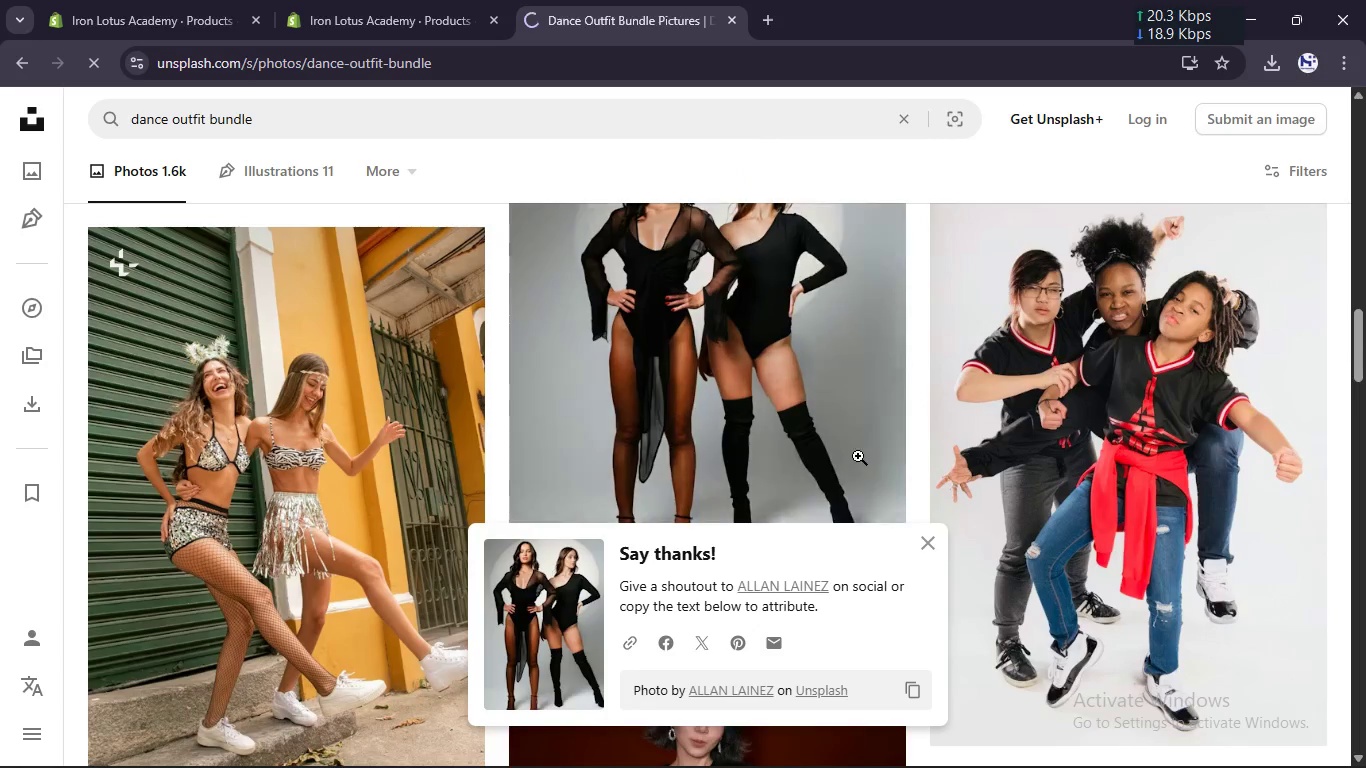 
scroll: coordinate [858, 454], scroll_direction: up, amount: 24.0
 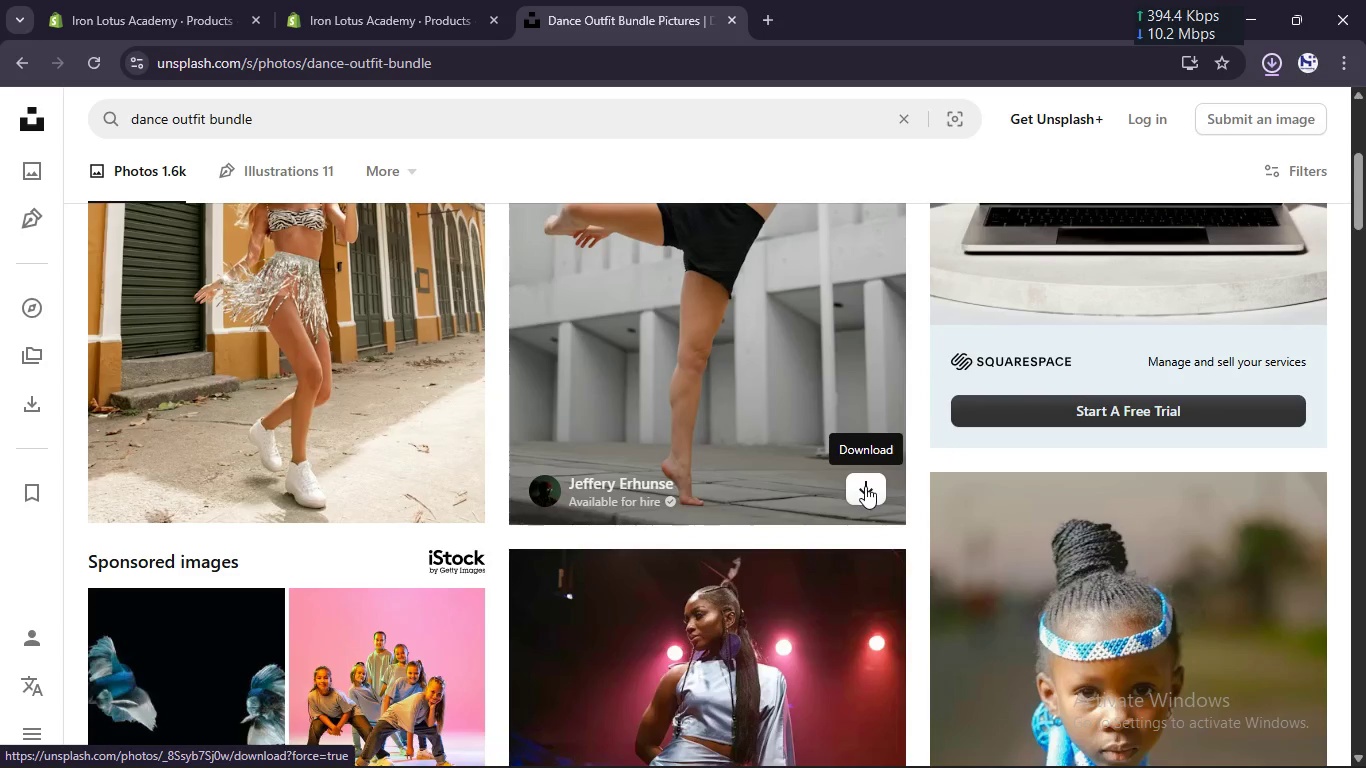 
left_click([866, 487])
 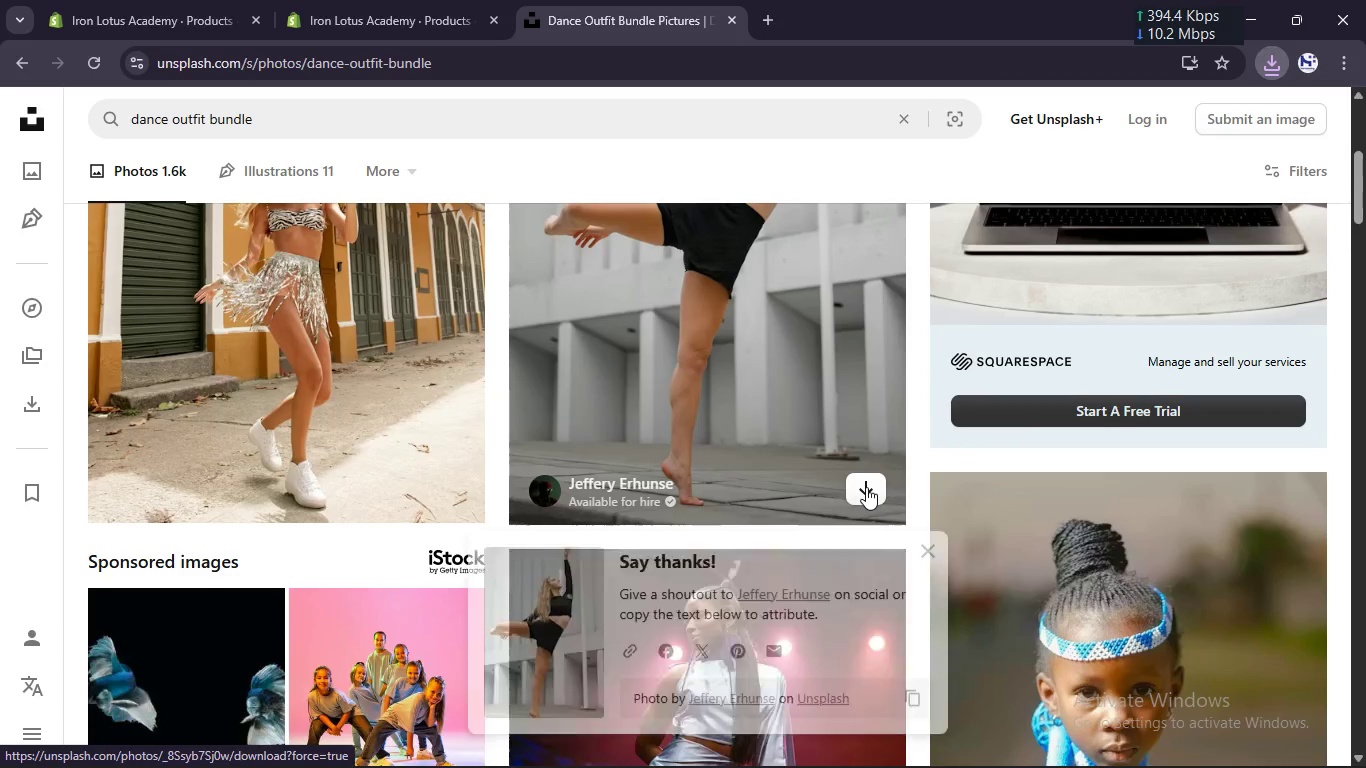 
scroll: coordinate [866, 487], scroll_direction: down, amount: 3.0
 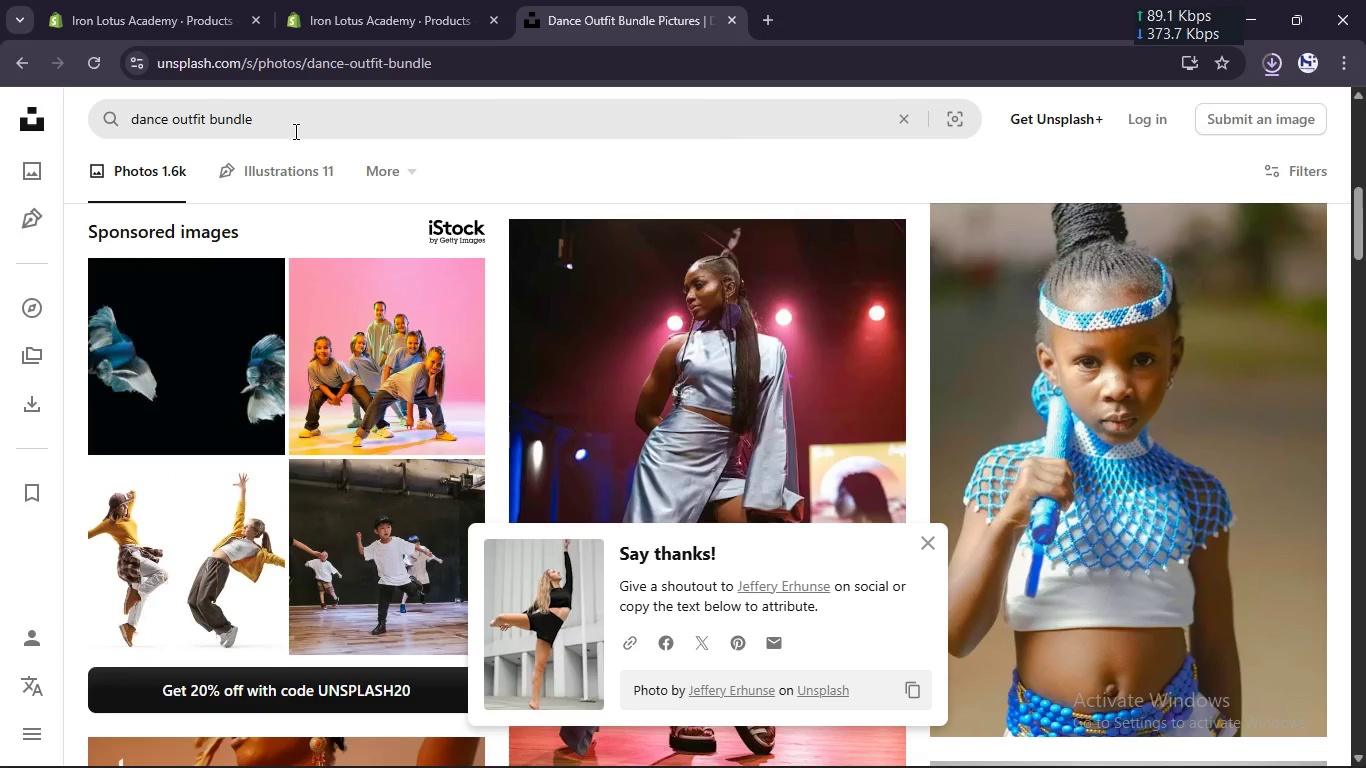 
left_click([243, 120])
 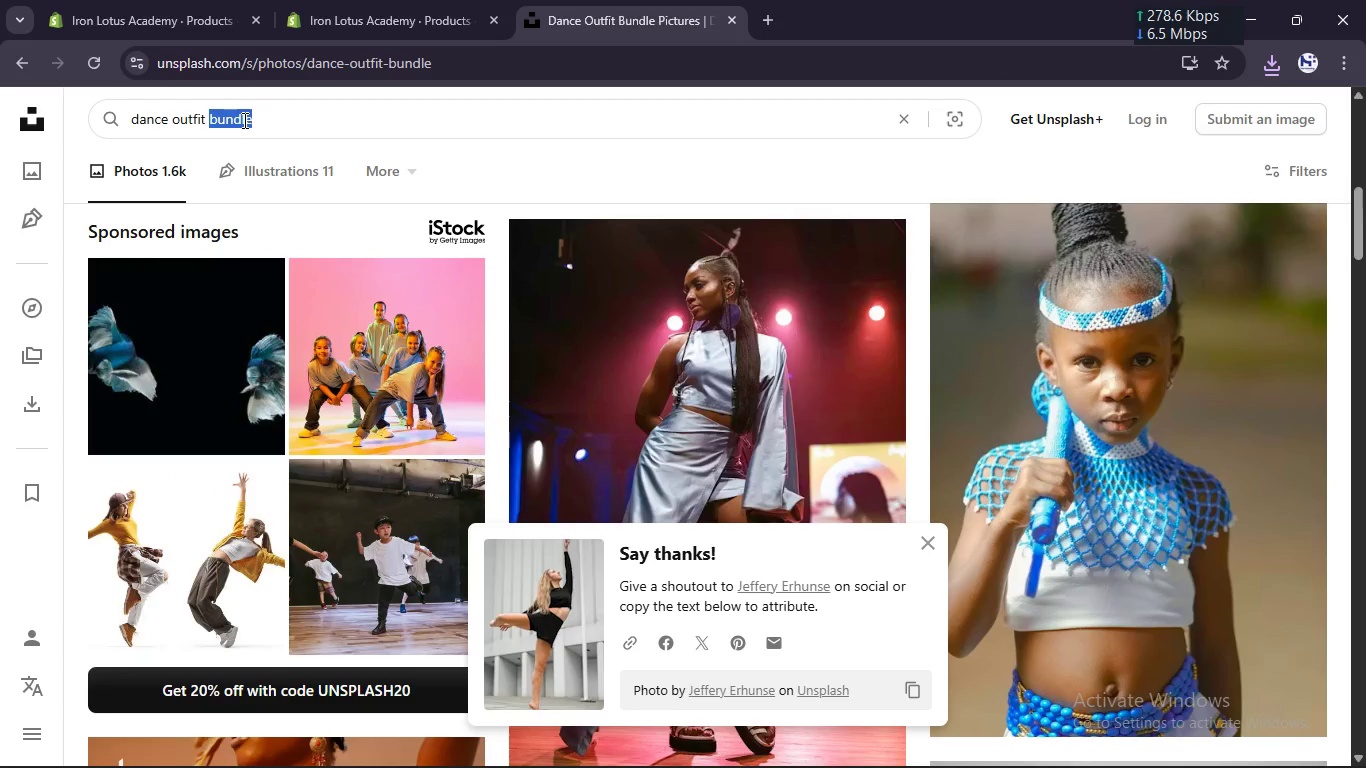 
double_click([243, 120])
 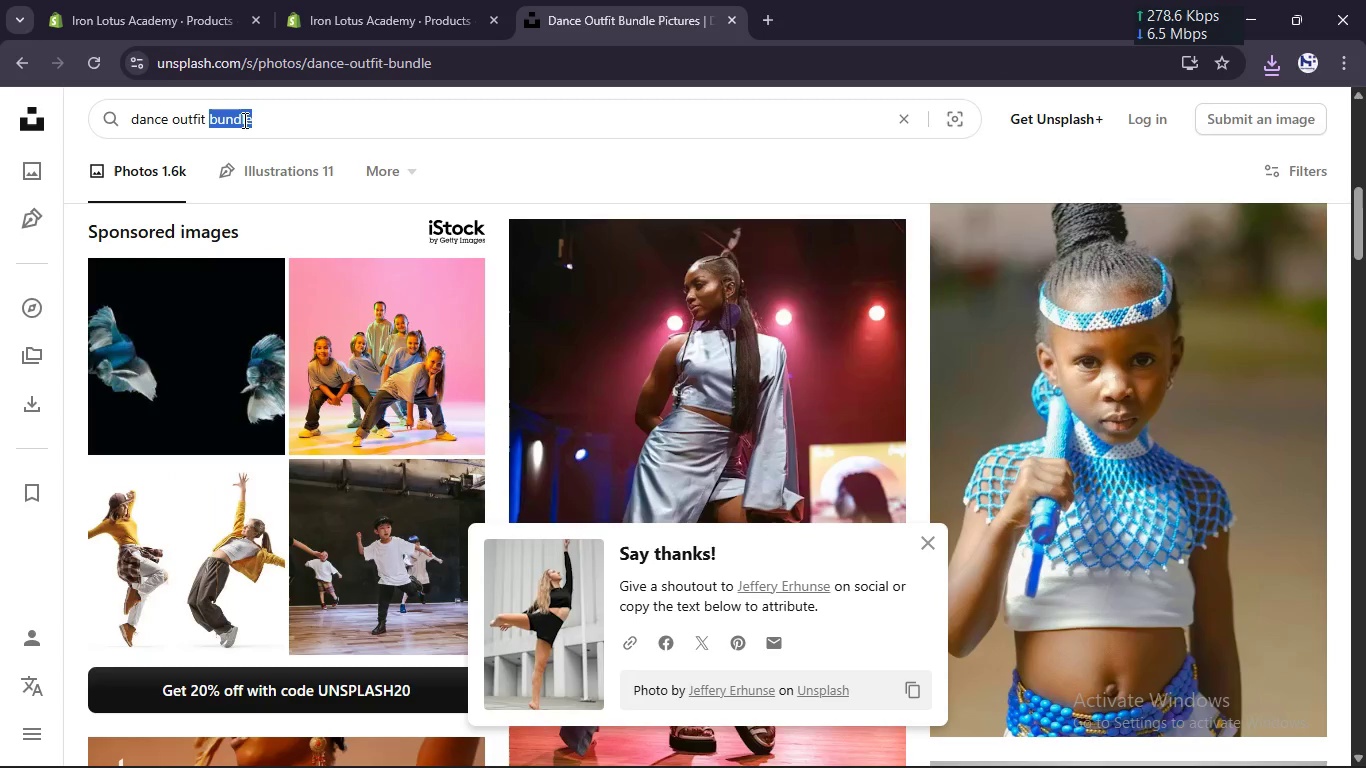 
type(kit)
 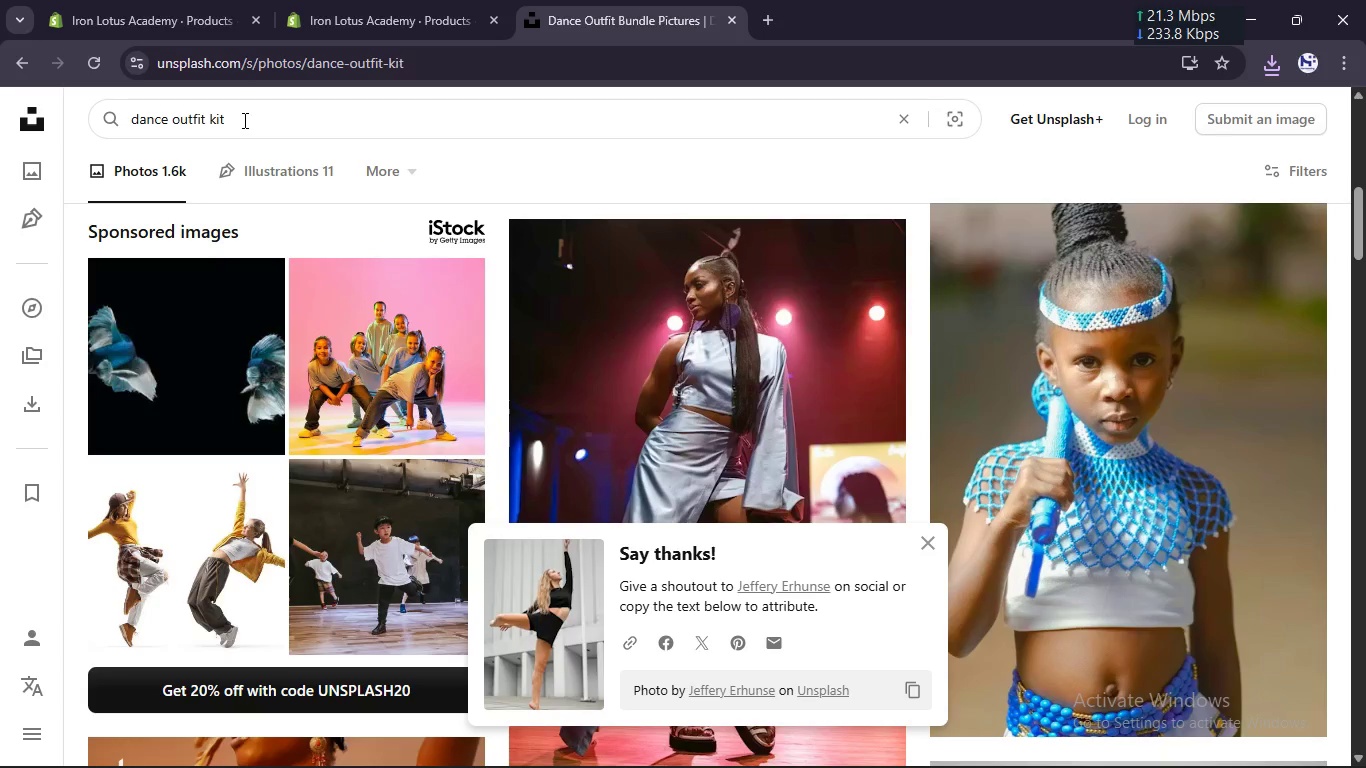 
key(Enter)
 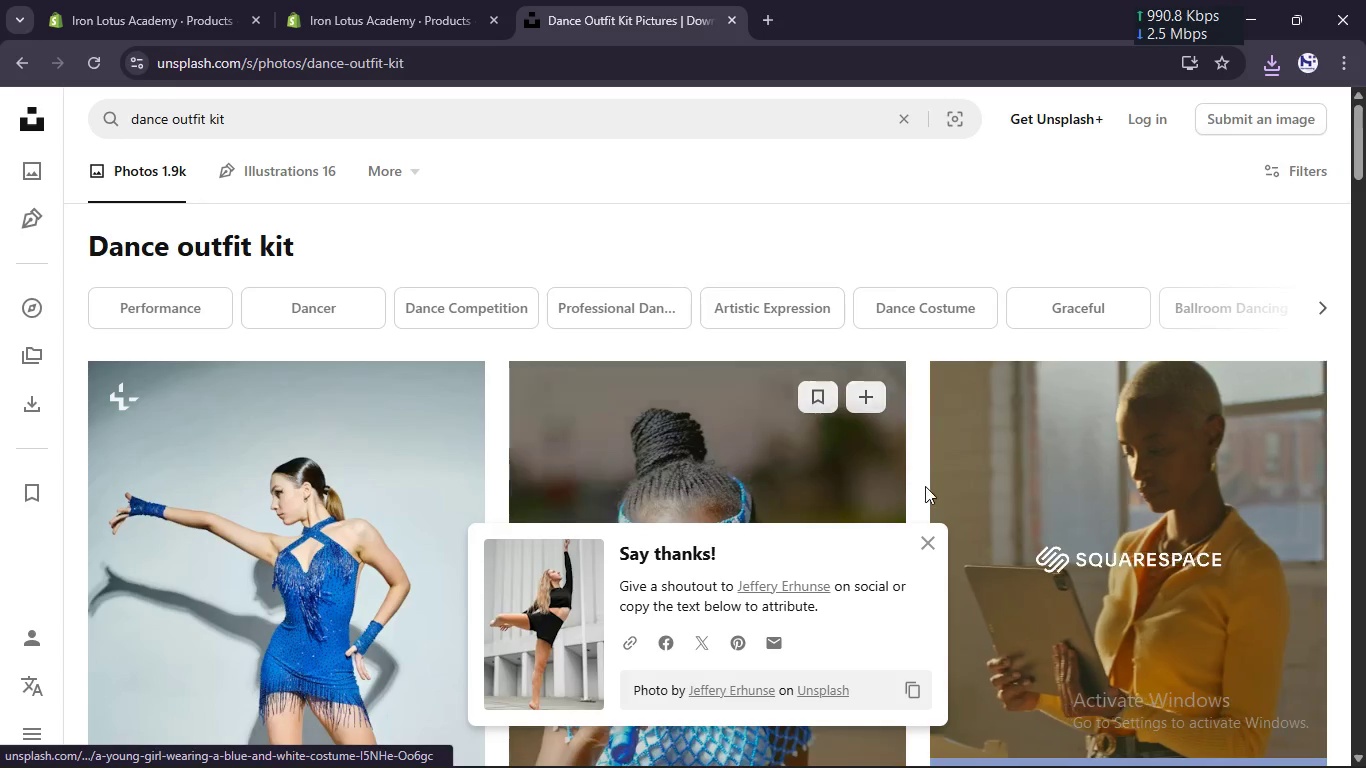 
left_click([932, 540])
 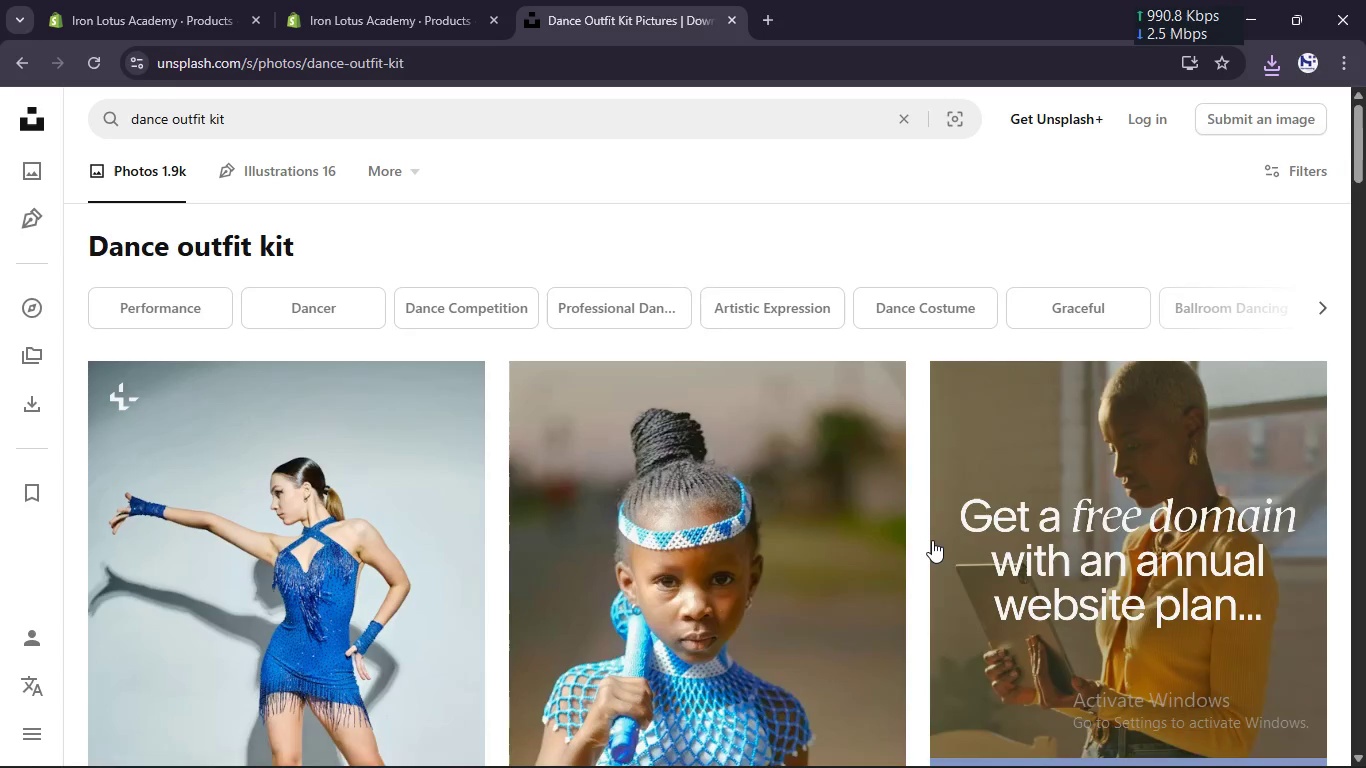 
scroll: coordinate [932, 540], scroll_direction: down, amount: 4.0
 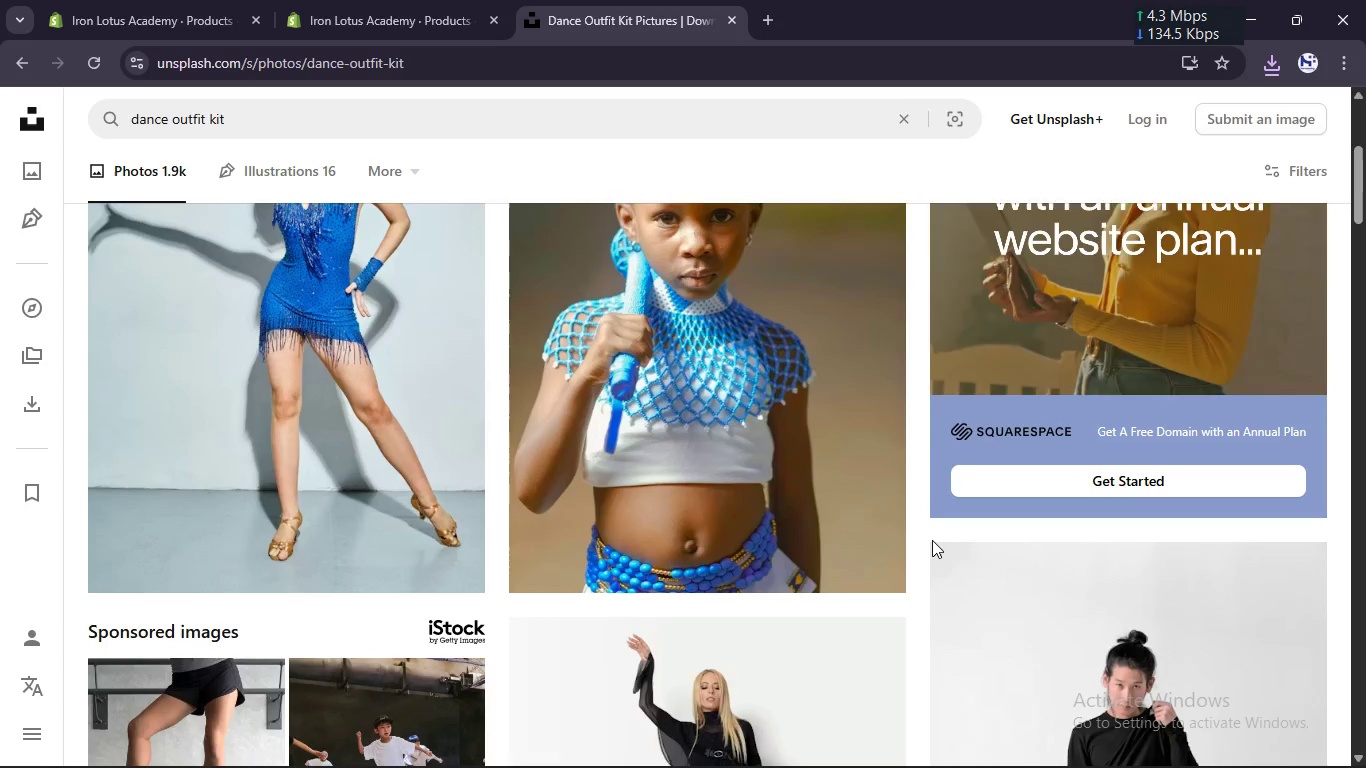 
scroll: coordinate [932, 540], scroll_direction: up, amount: 3.0
 